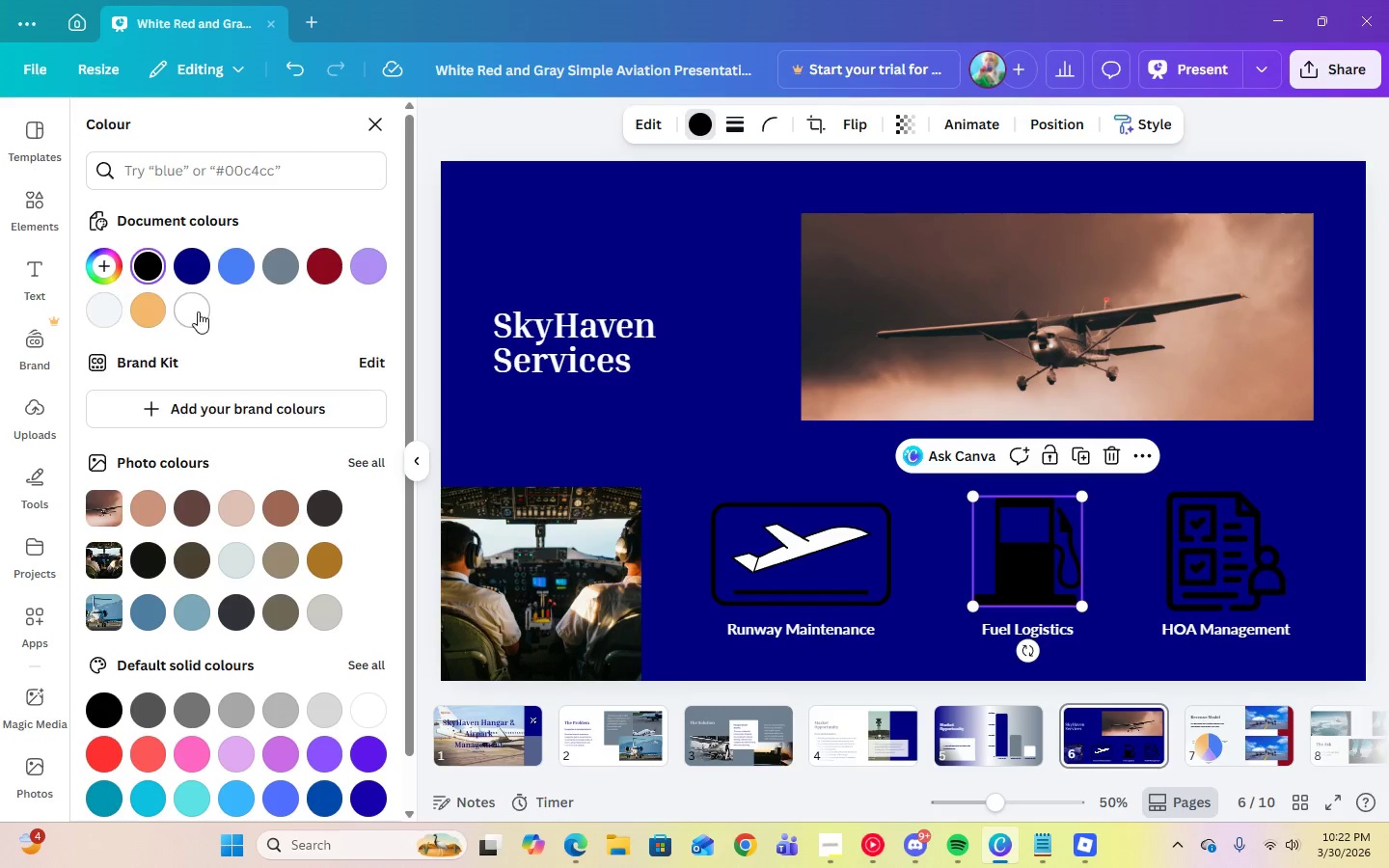 
left_click([198, 312])
 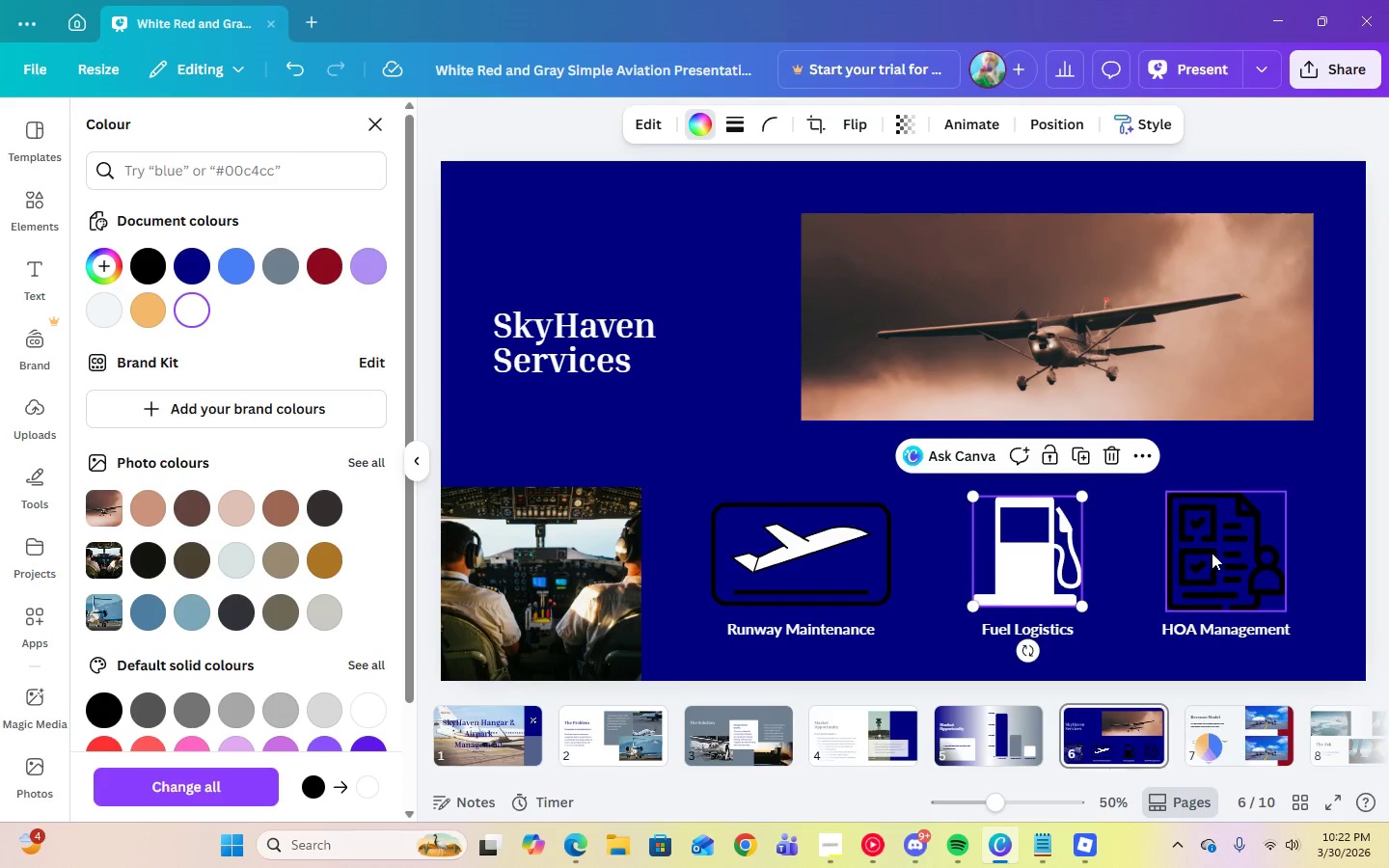 
left_click([1212, 553])
 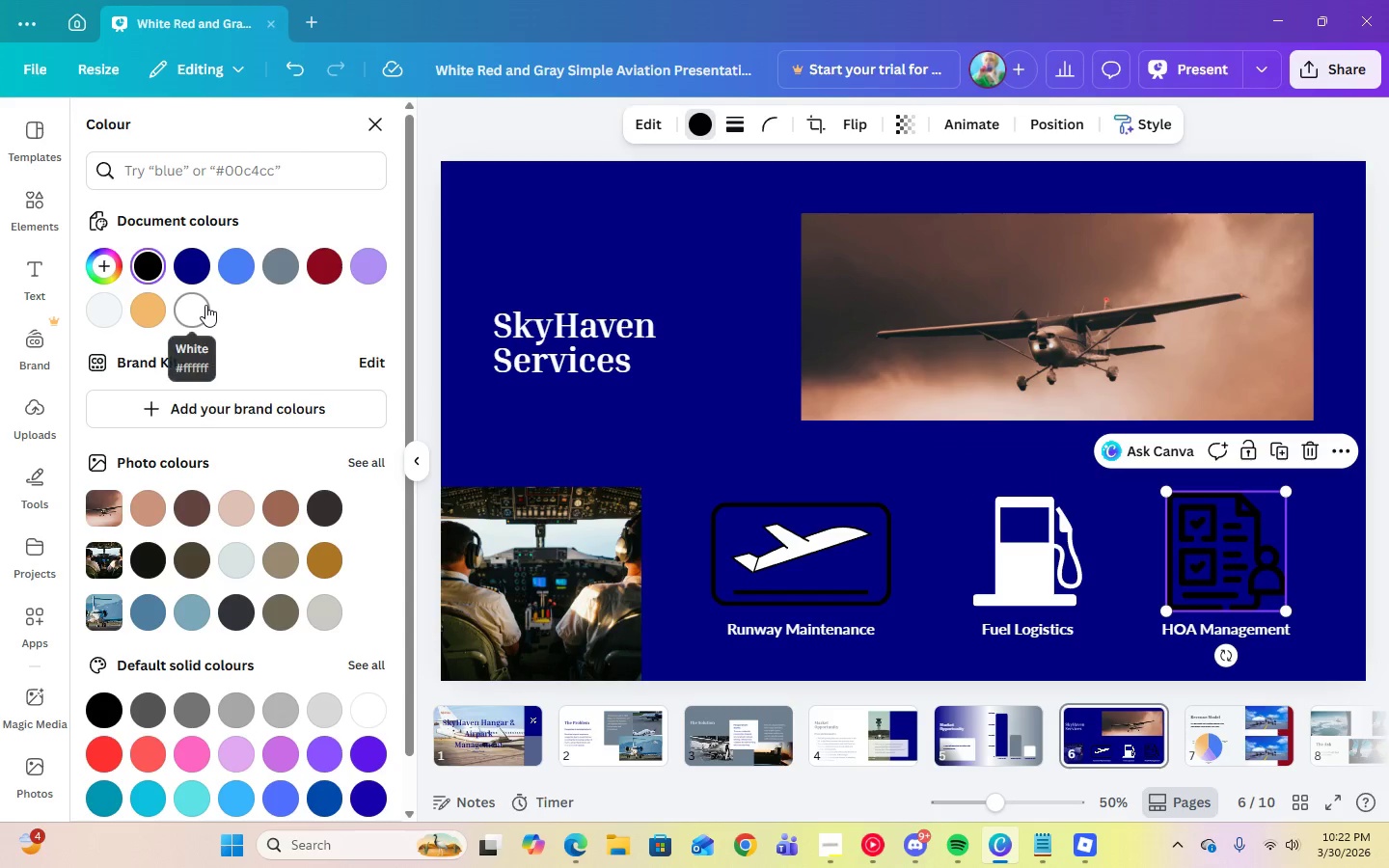 
left_click([205, 305])
 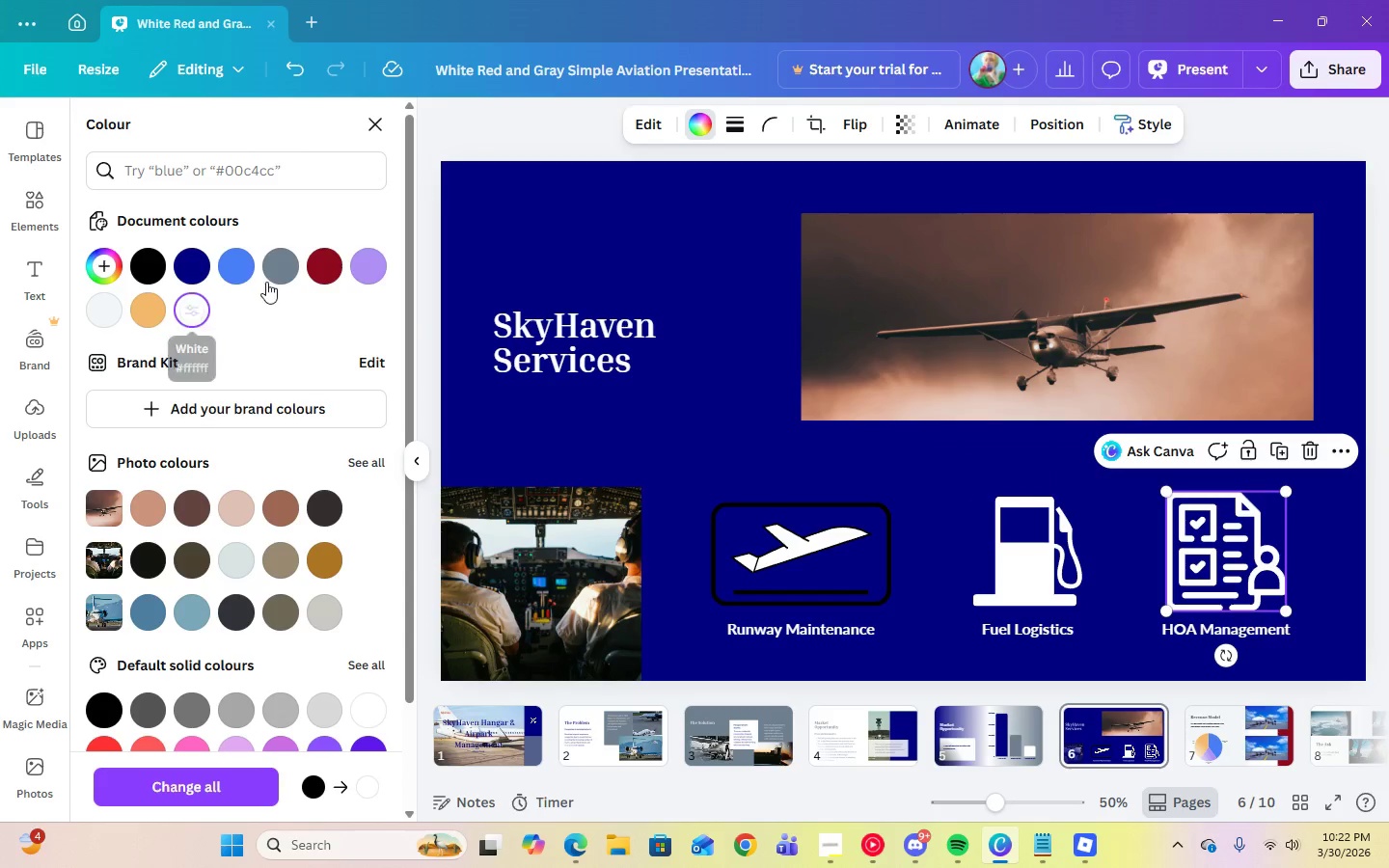 
left_click([277, 276])
 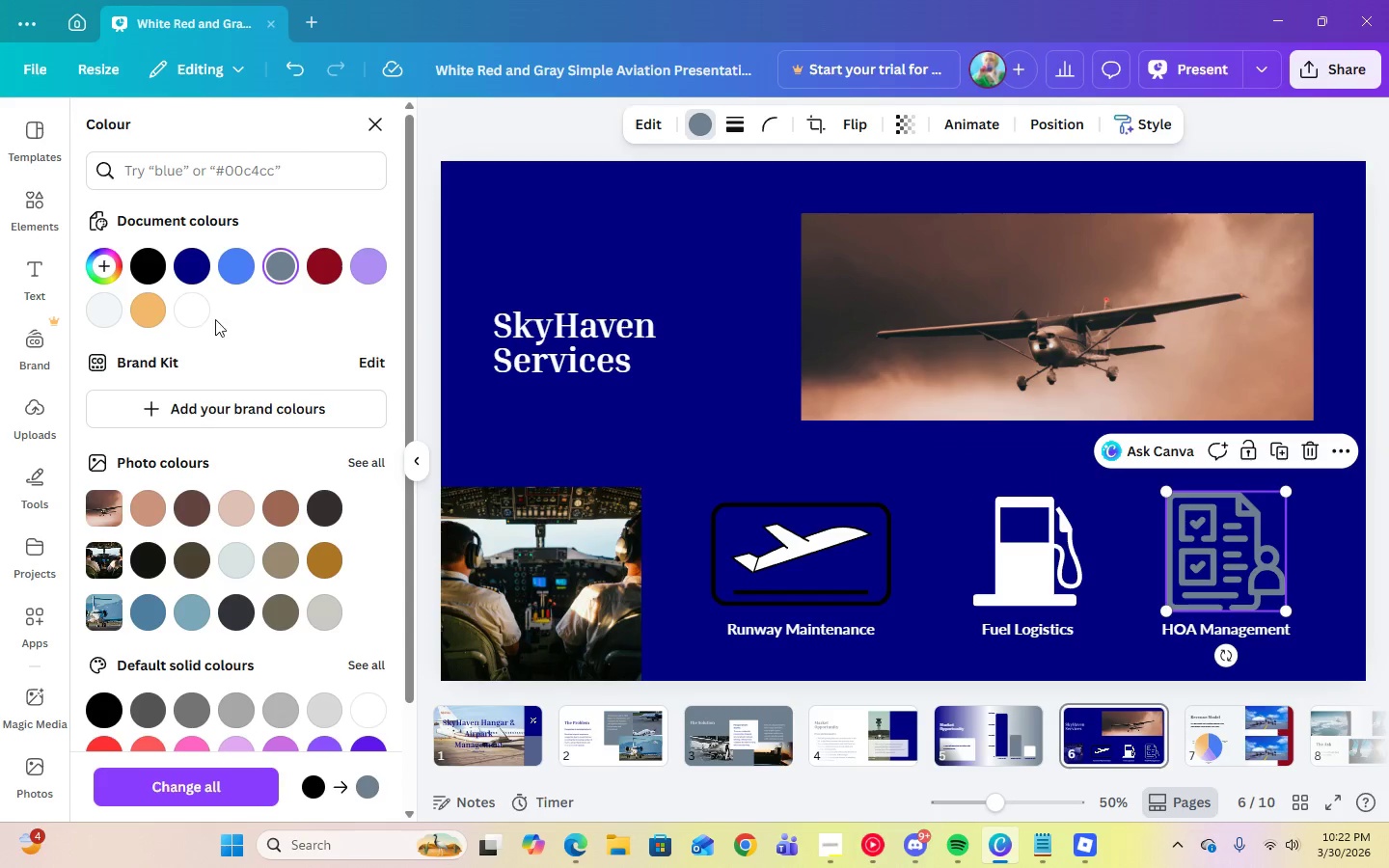 
left_click([204, 316])
 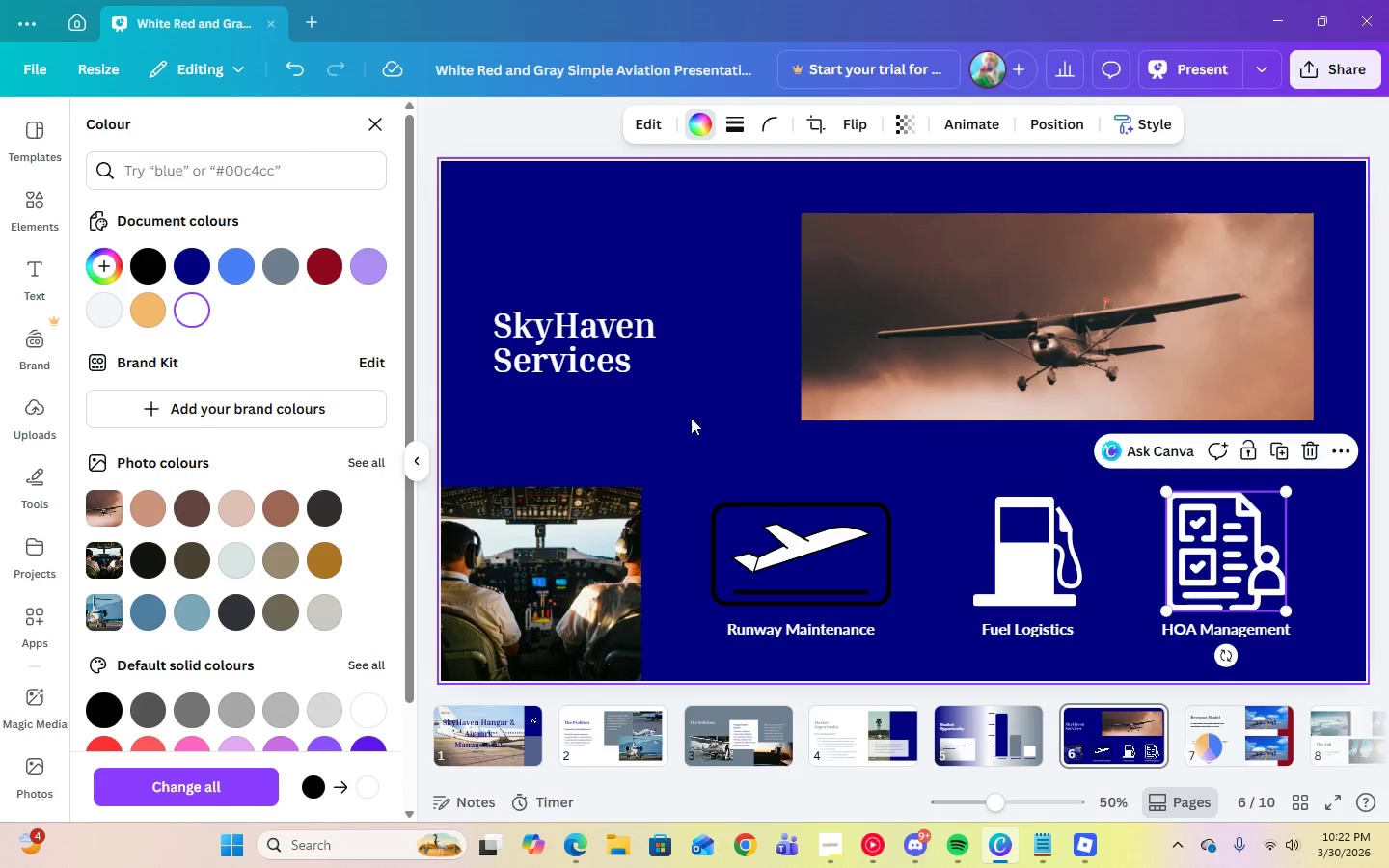 
left_click([729, 427])
 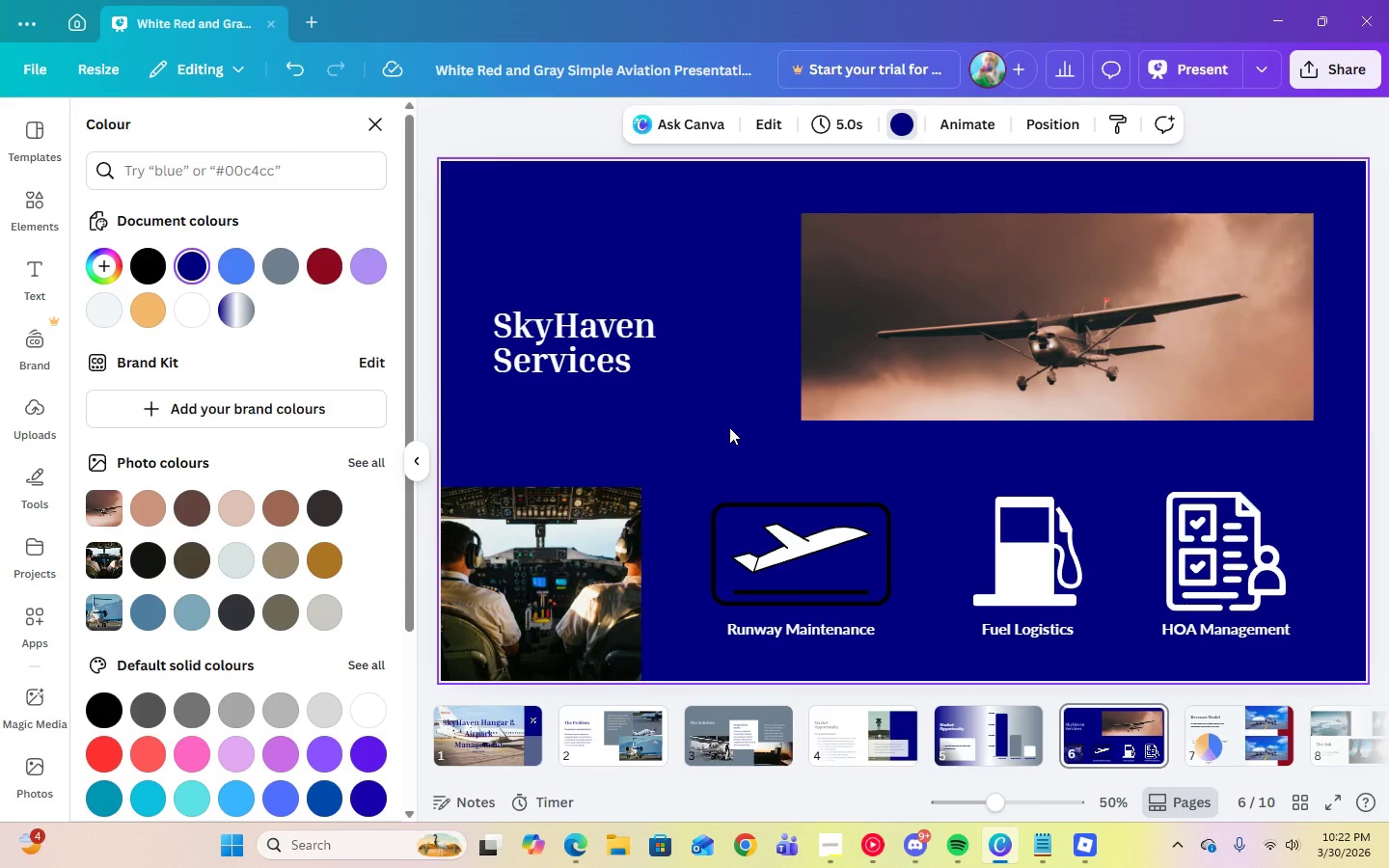 
left_click([729, 427])
 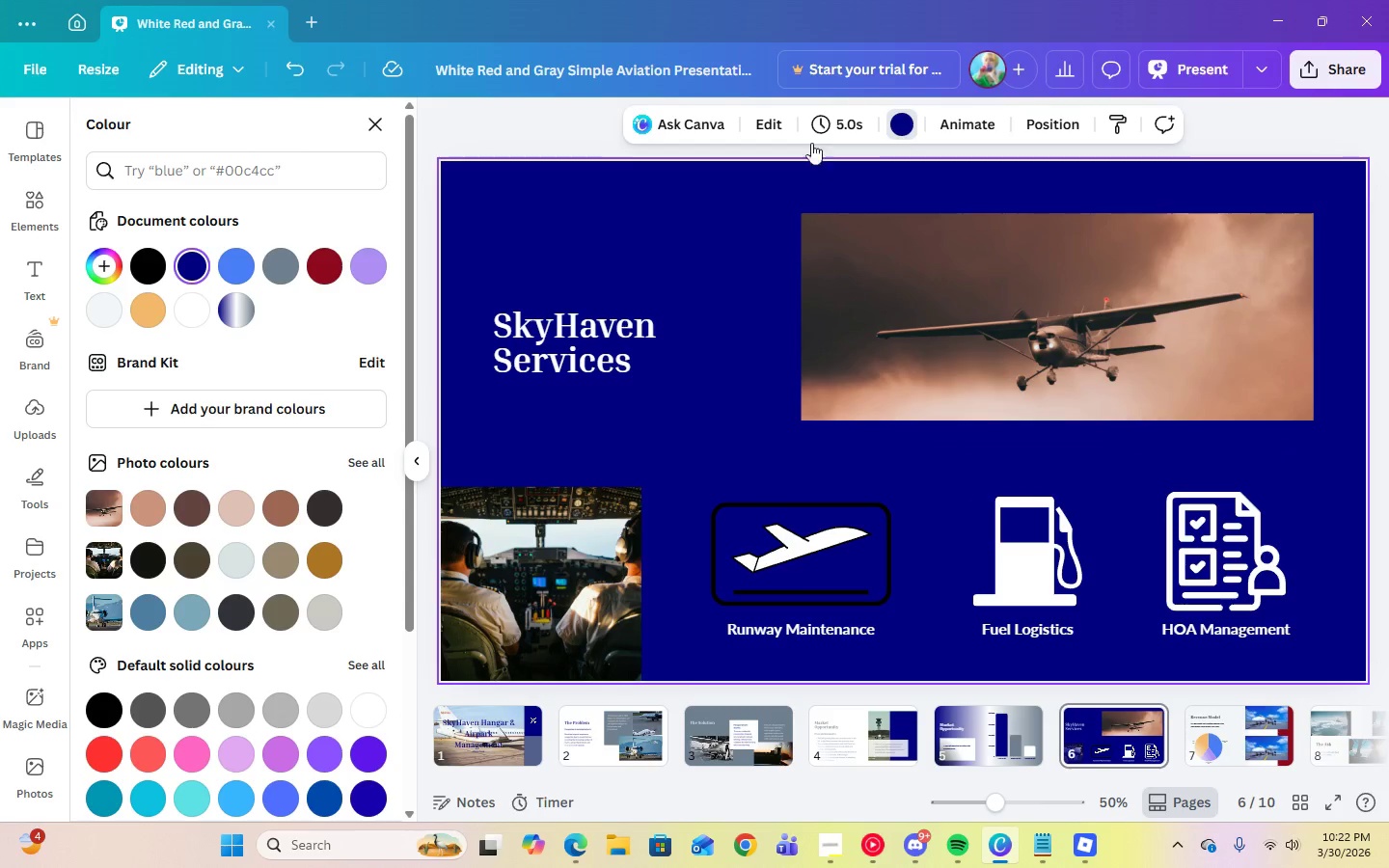 
left_click([276, 270])
 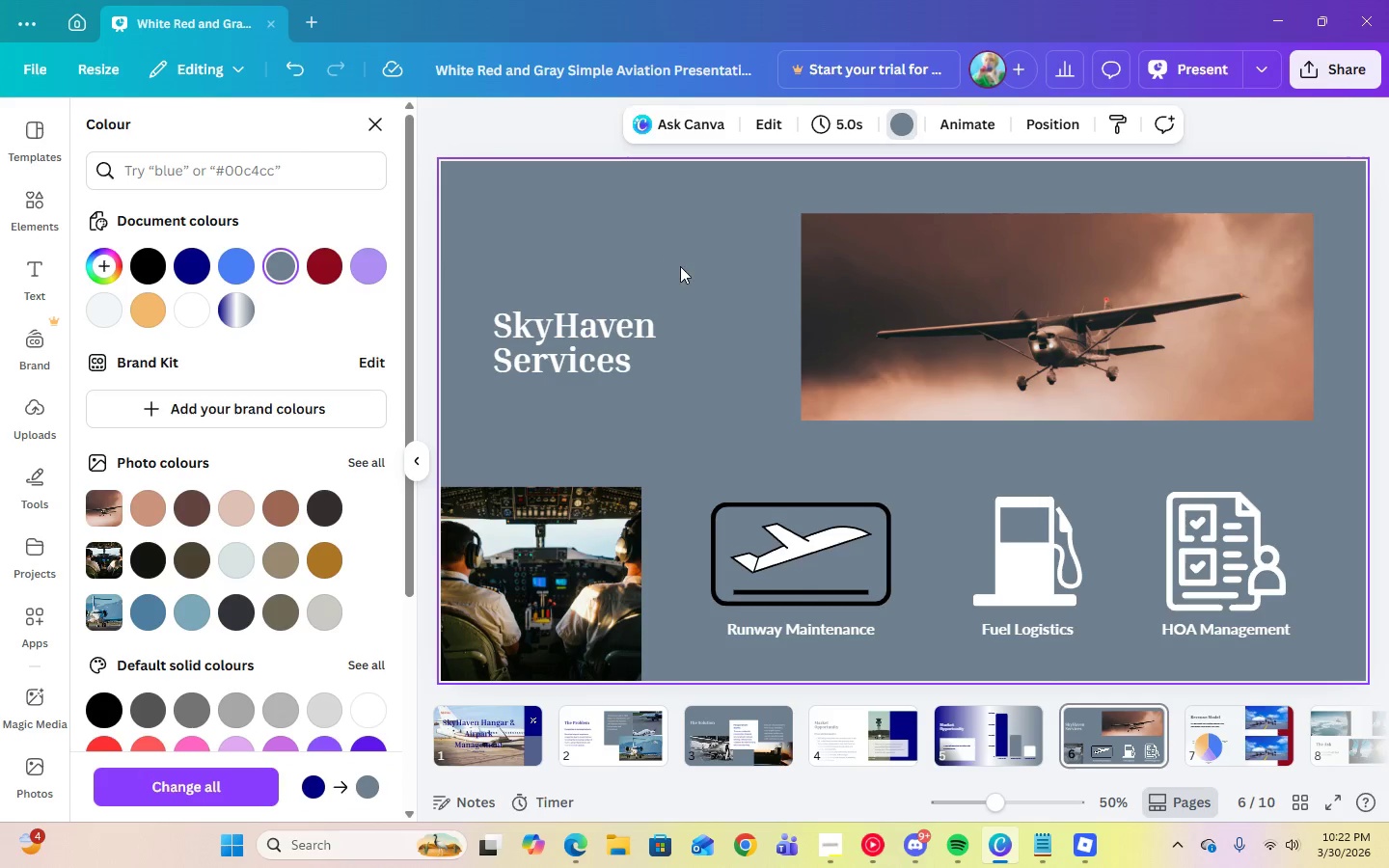 
left_click([691, 282])
 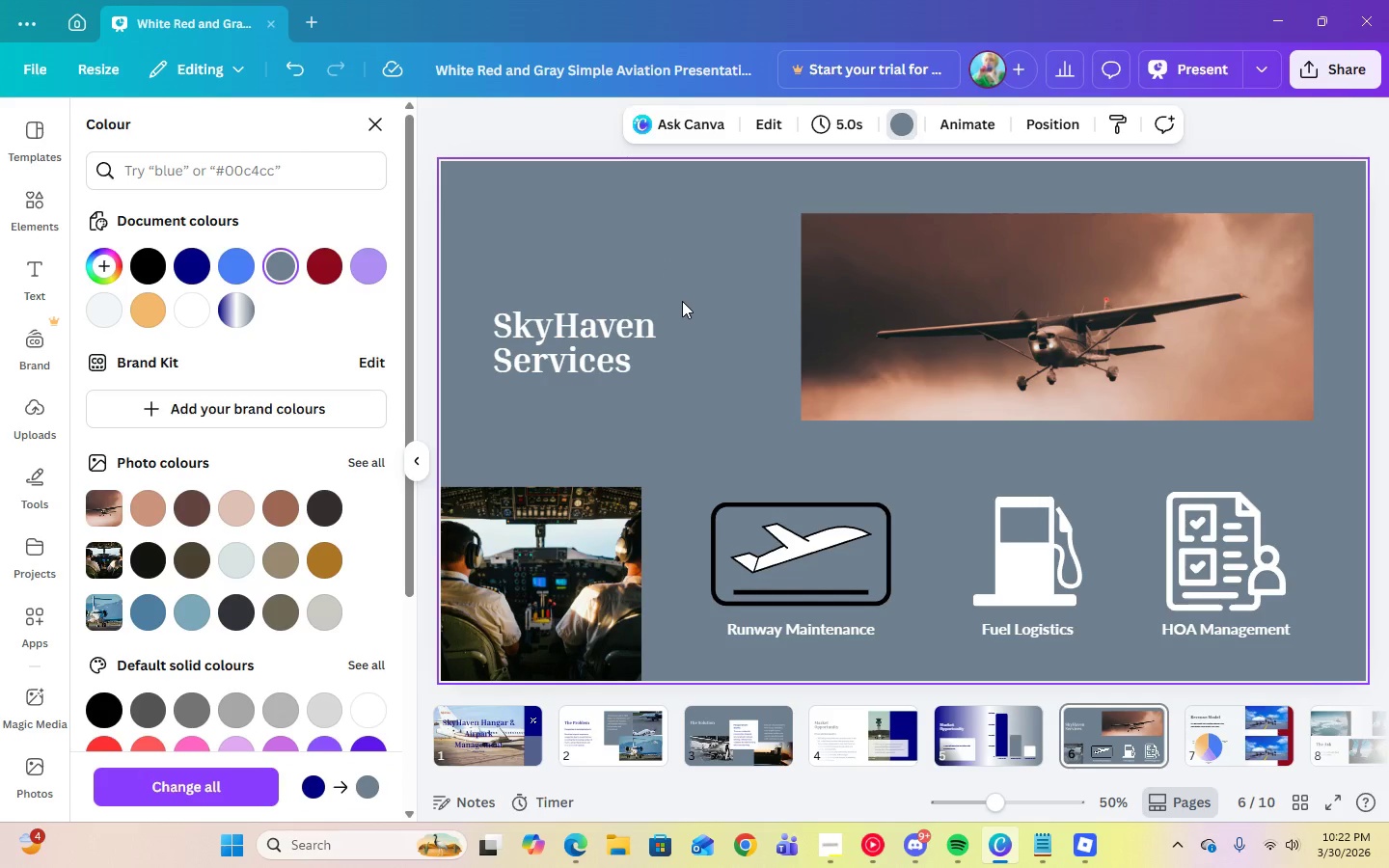 
left_click([829, 510])
 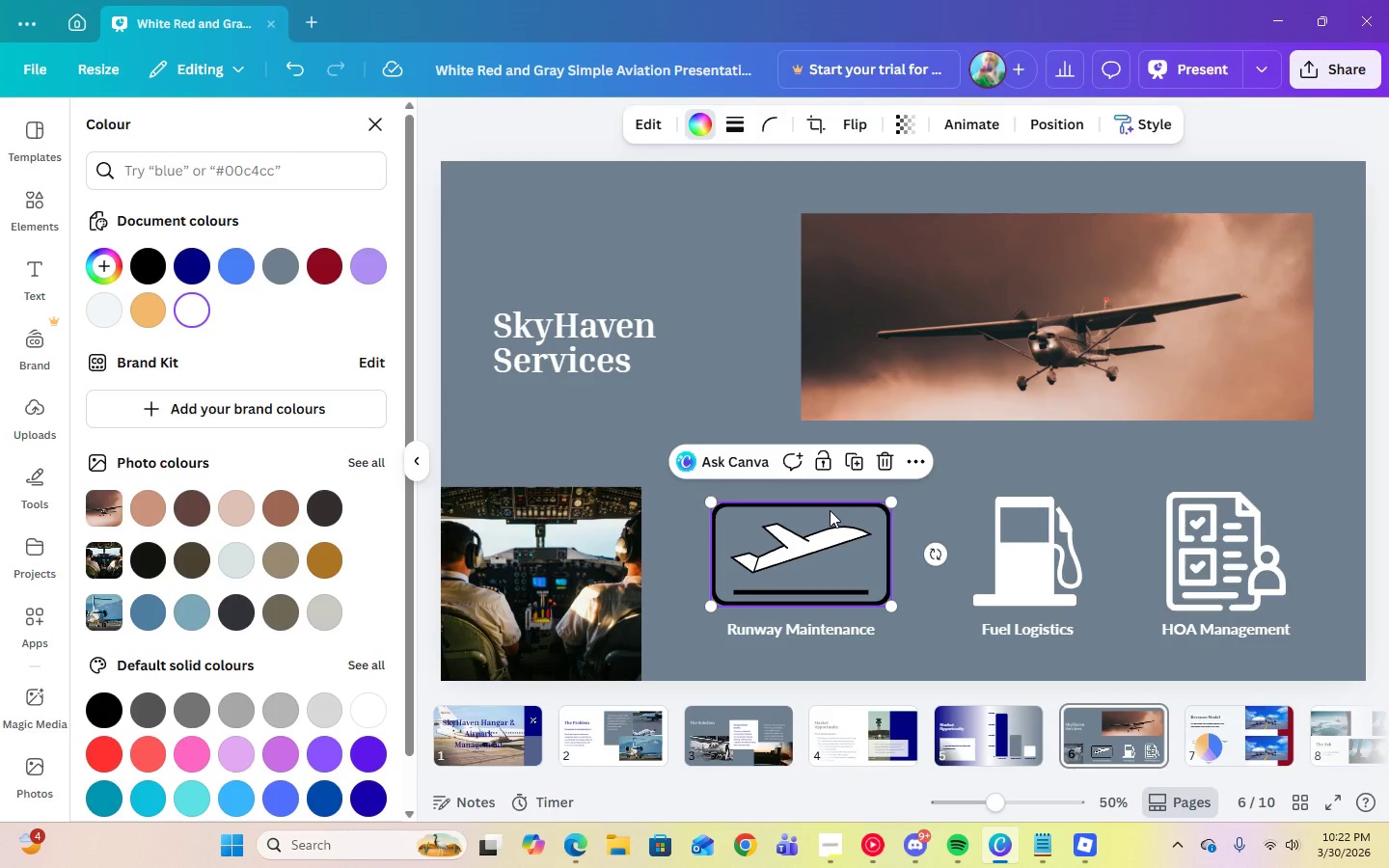 
key(Delete)
 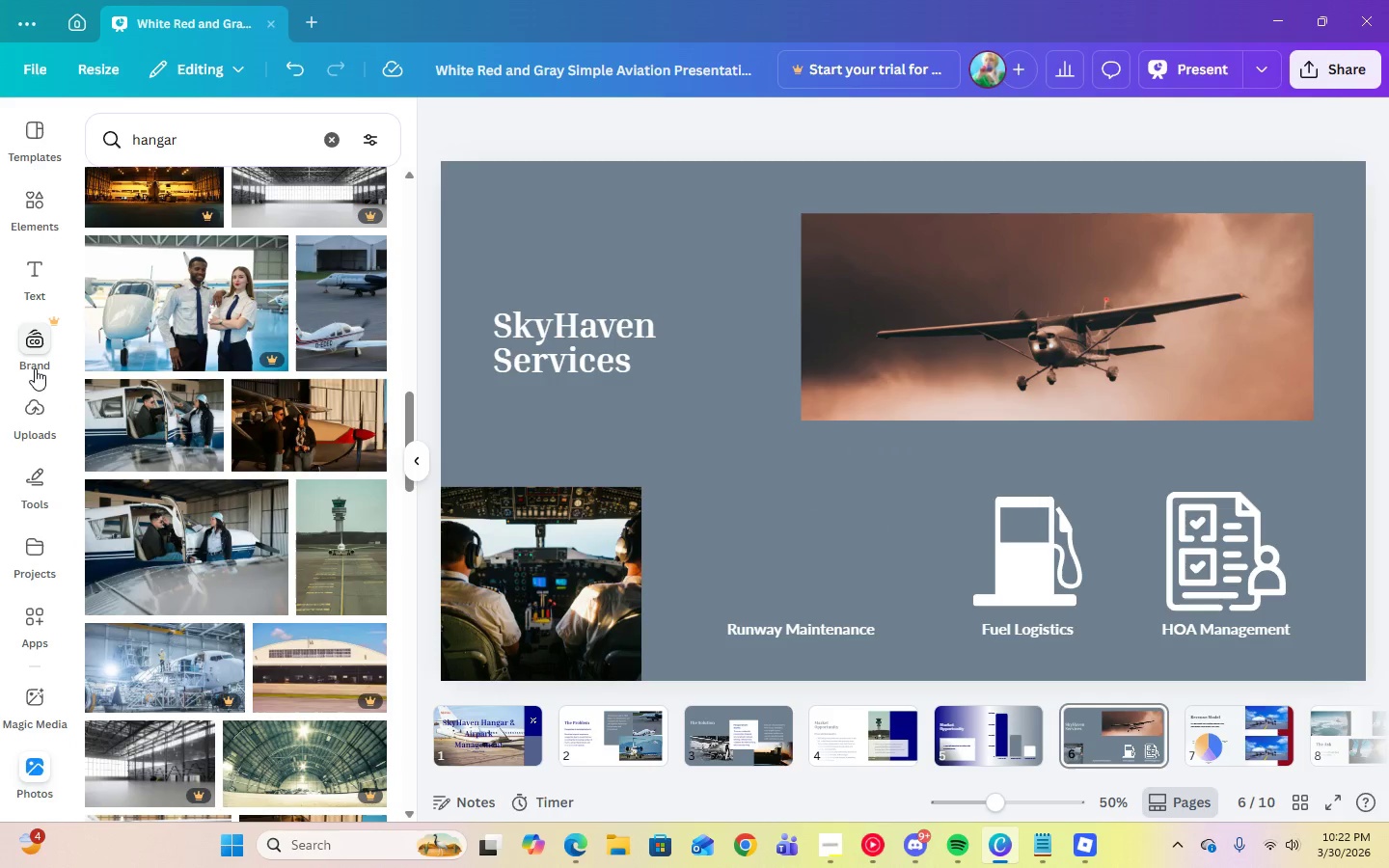 
left_click([20, 199])
 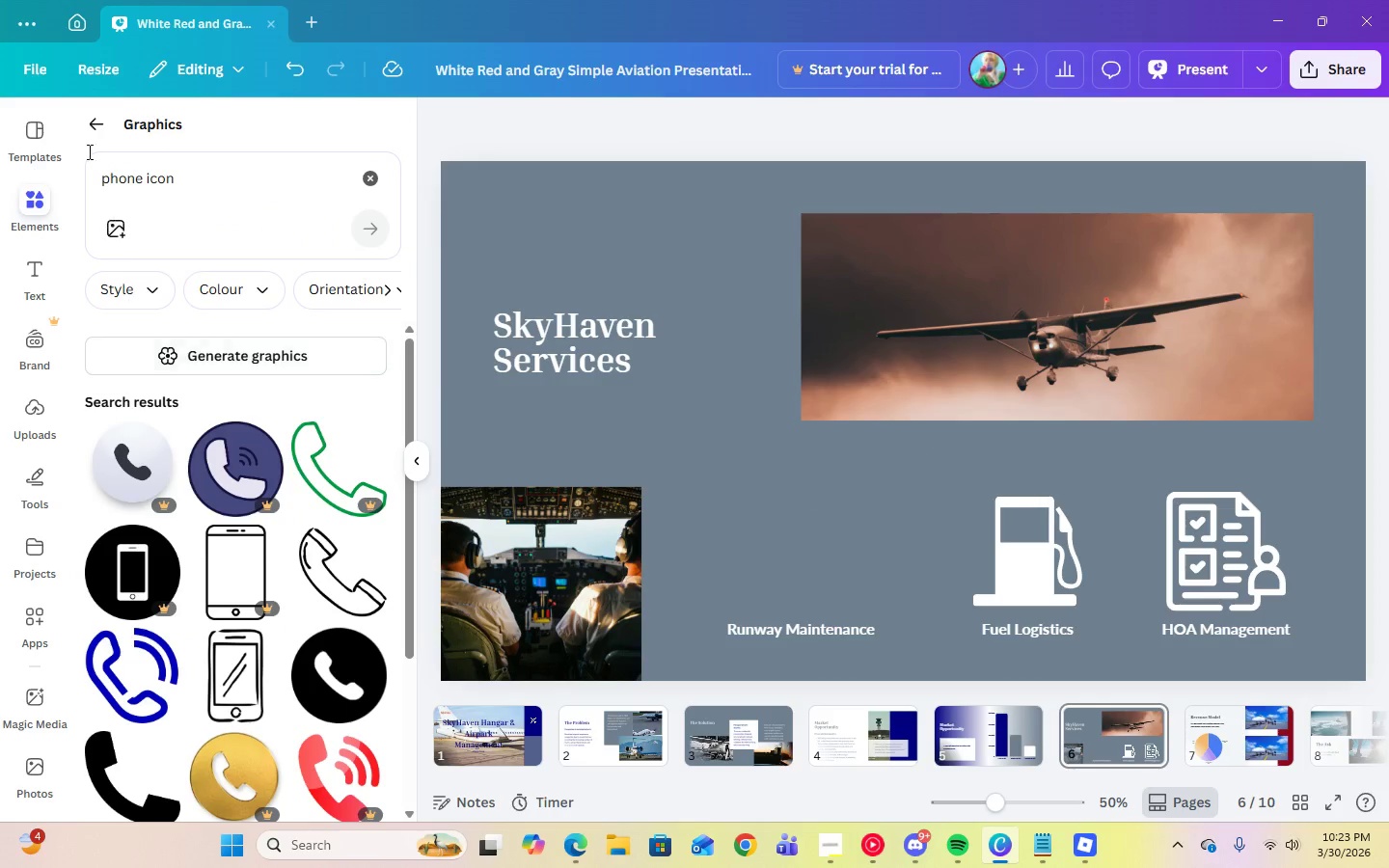 
left_click([87, 134])
 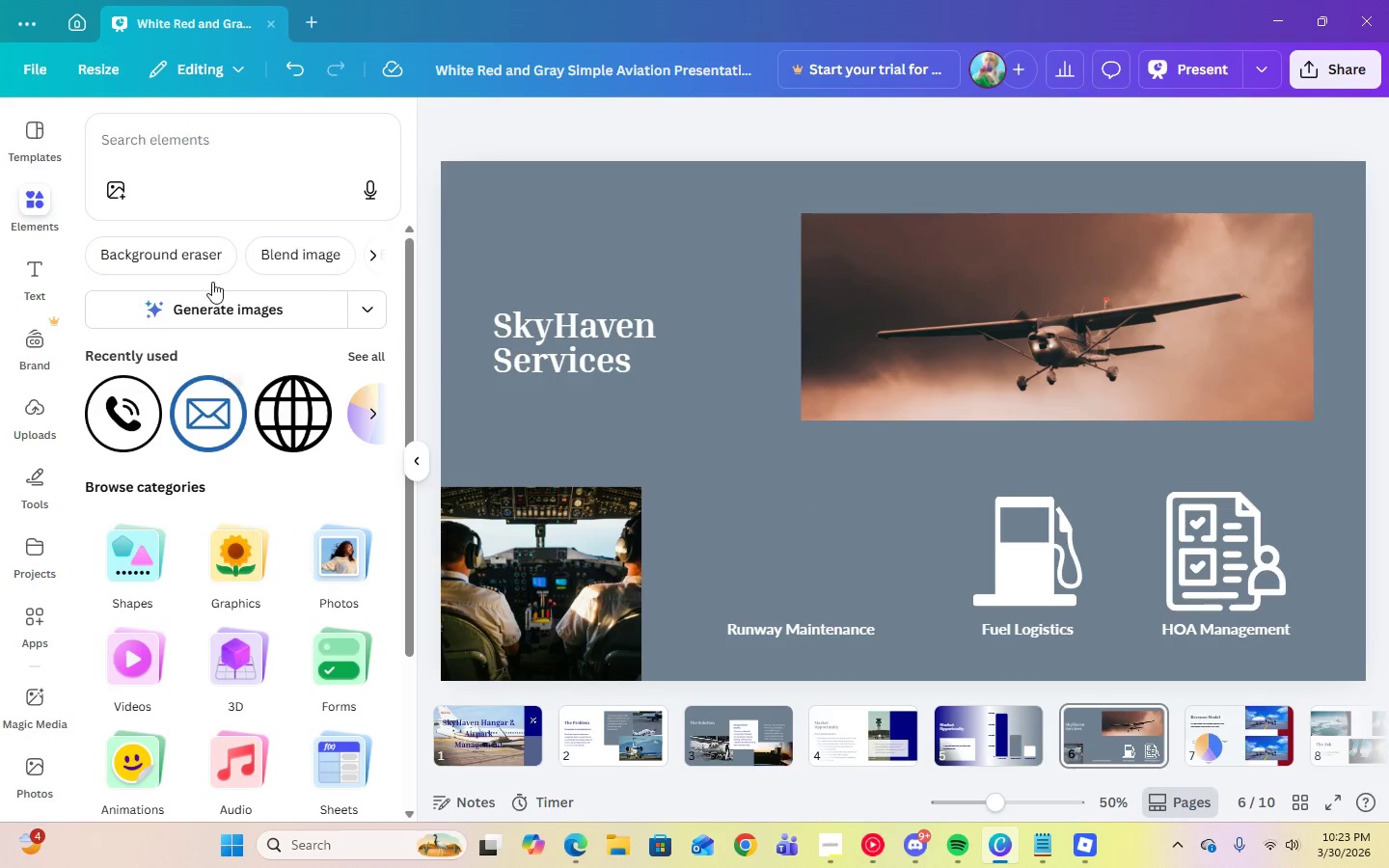 
left_click([222, 193])
 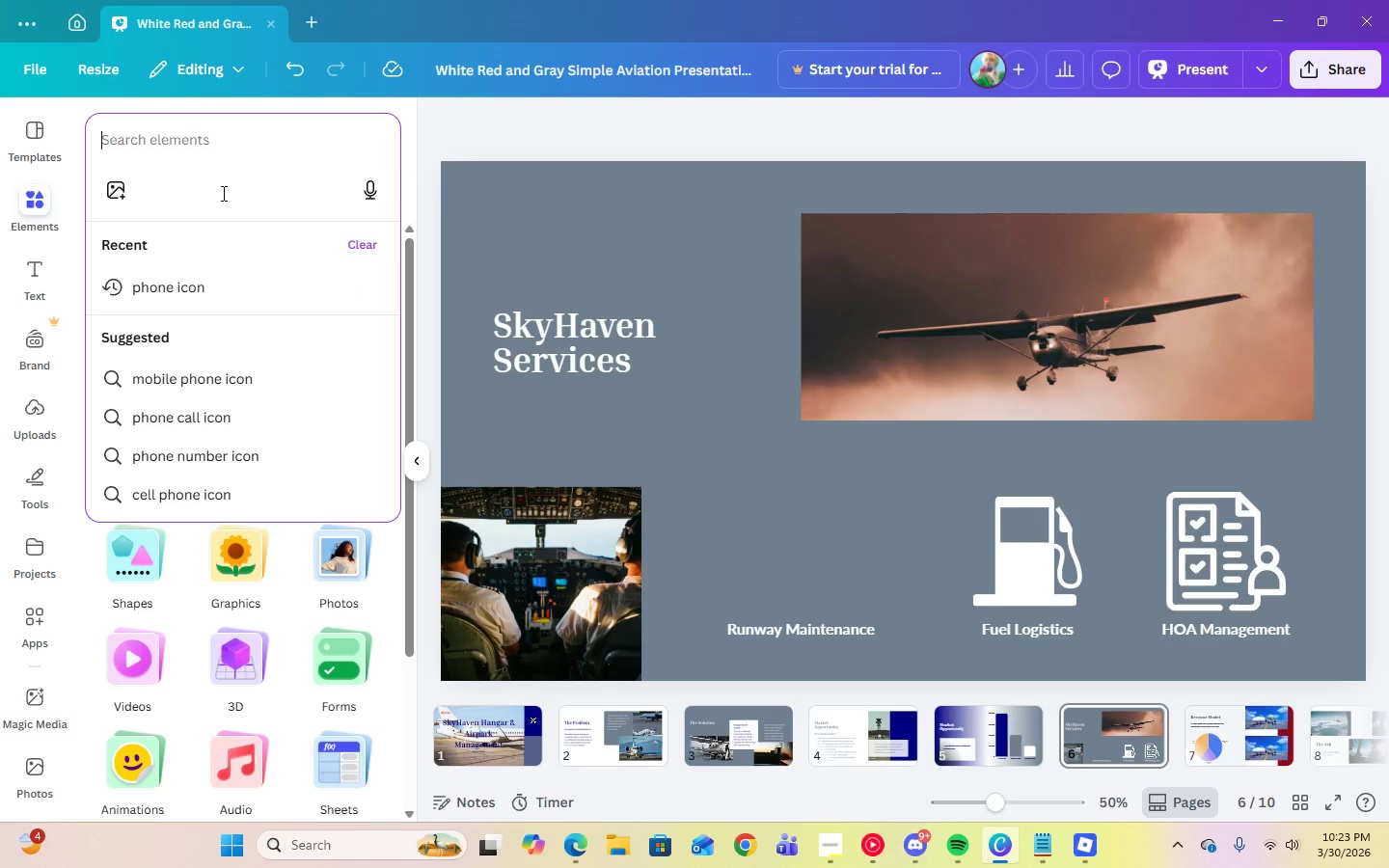 
type(thin line icon for runway maintenance)
 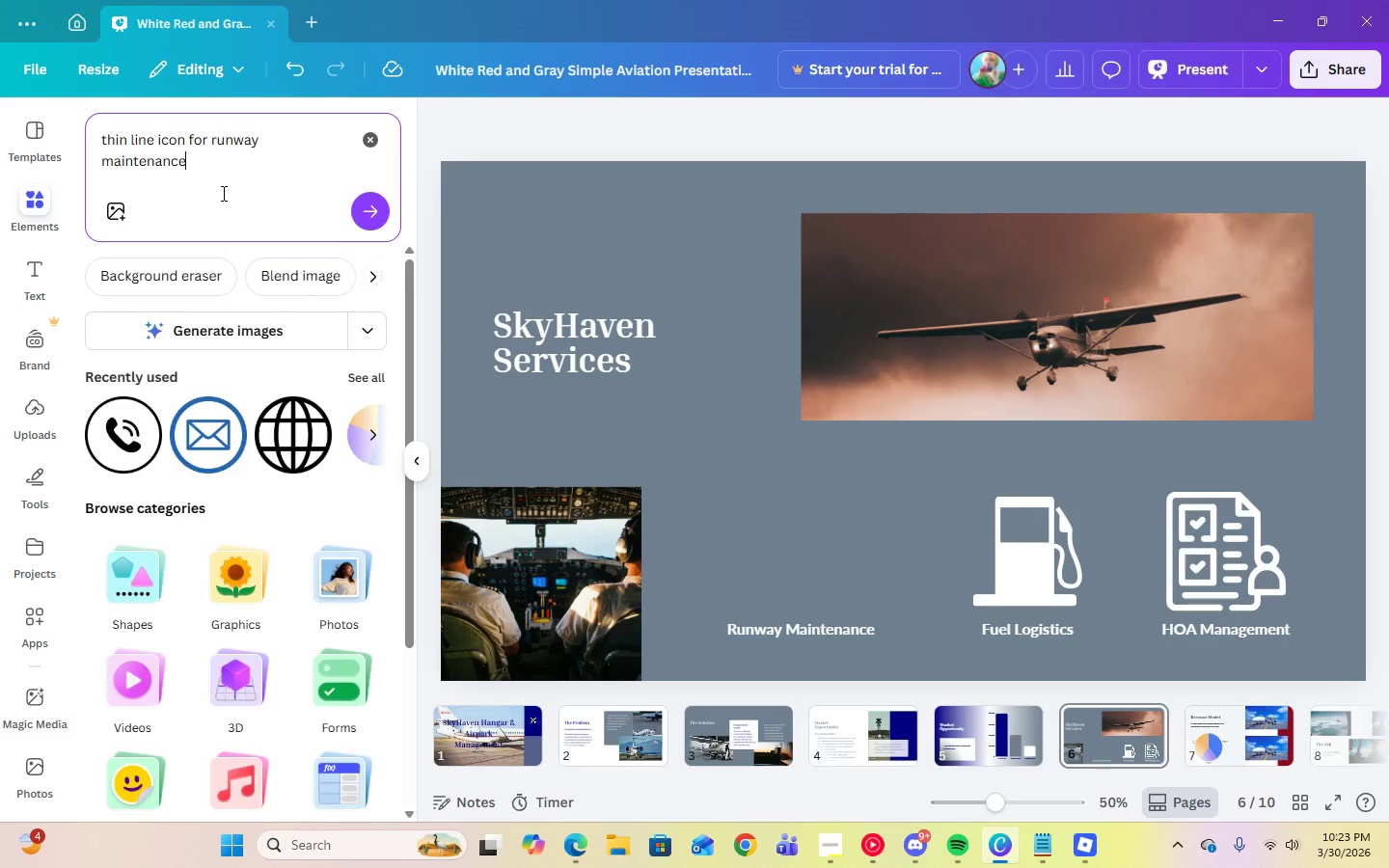 
key(Enter)
 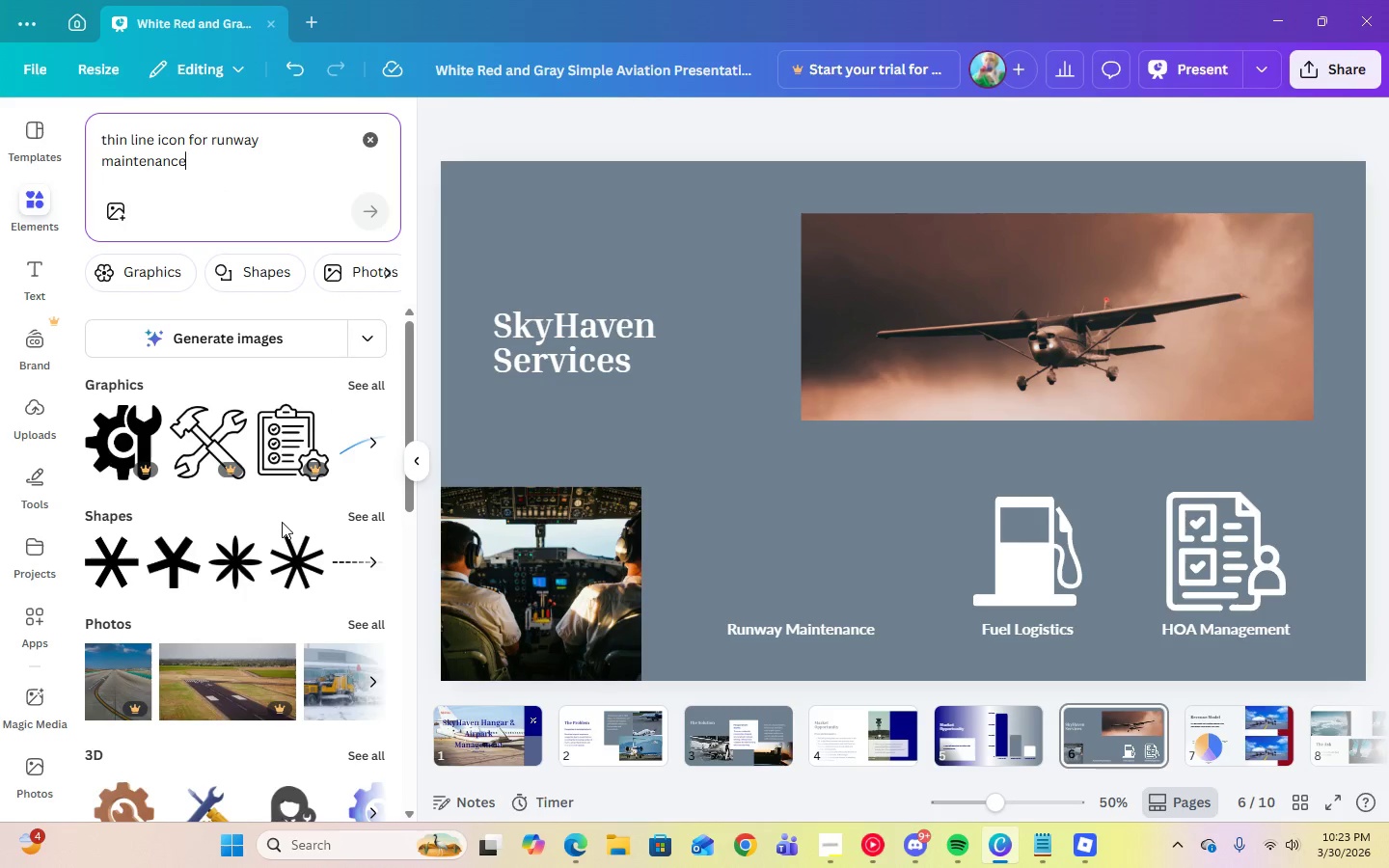 
left_click([367, 391])
 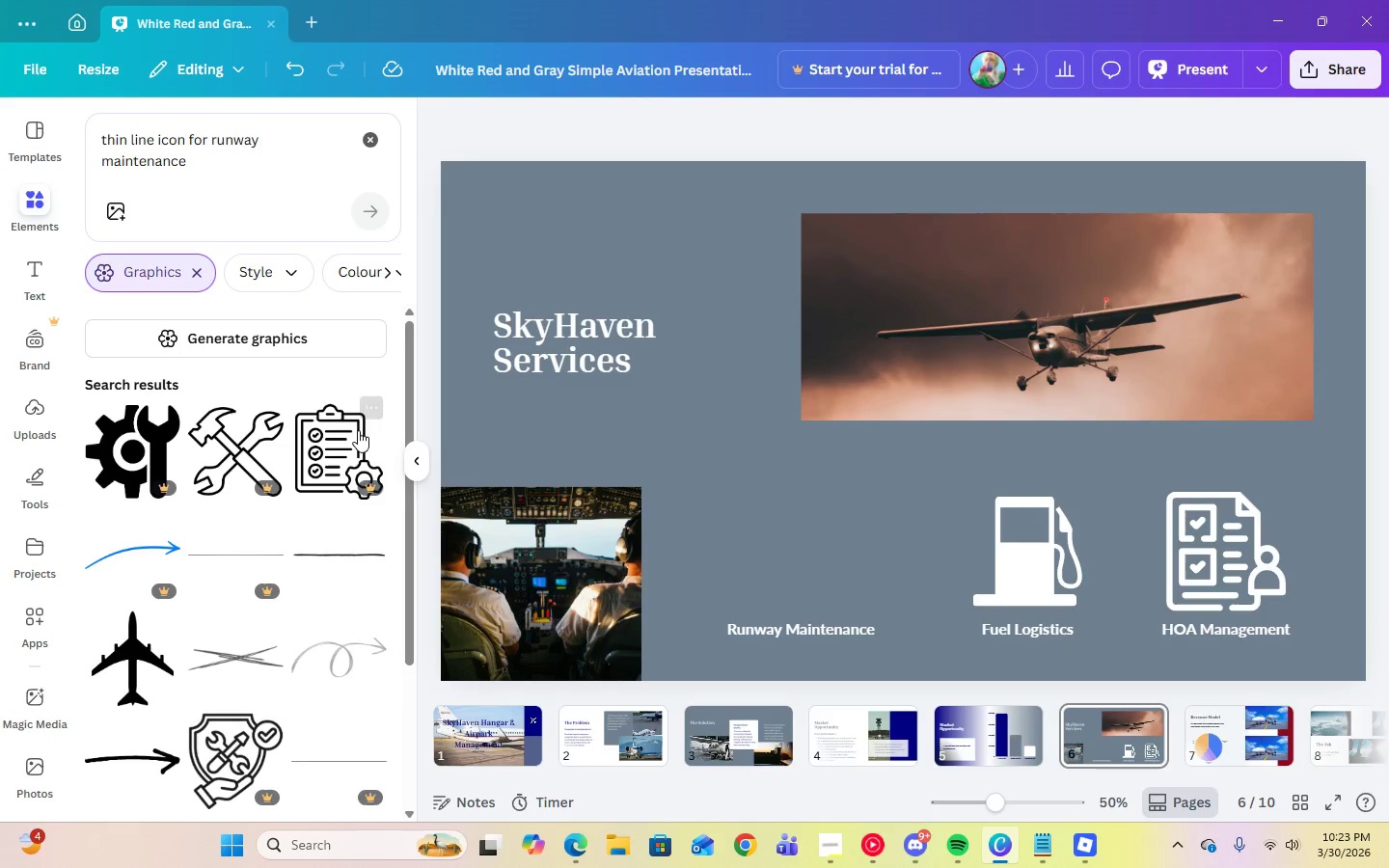 
scroll: coordinate [331, 490], scroll_direction: down, amount: 11.0
 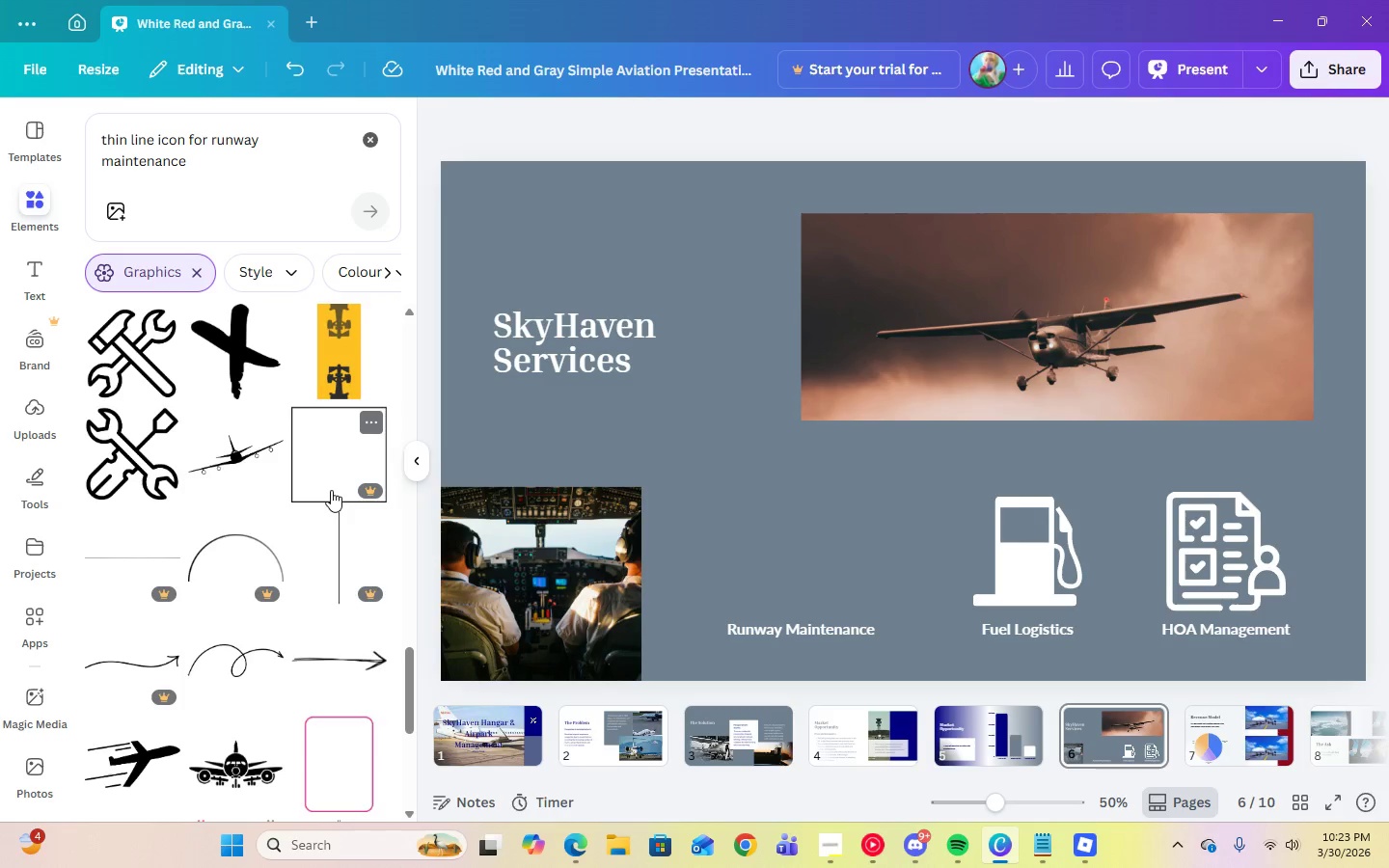 
scroll: coordinate [331, 490], scroll_direction: up, amount: 2.0
 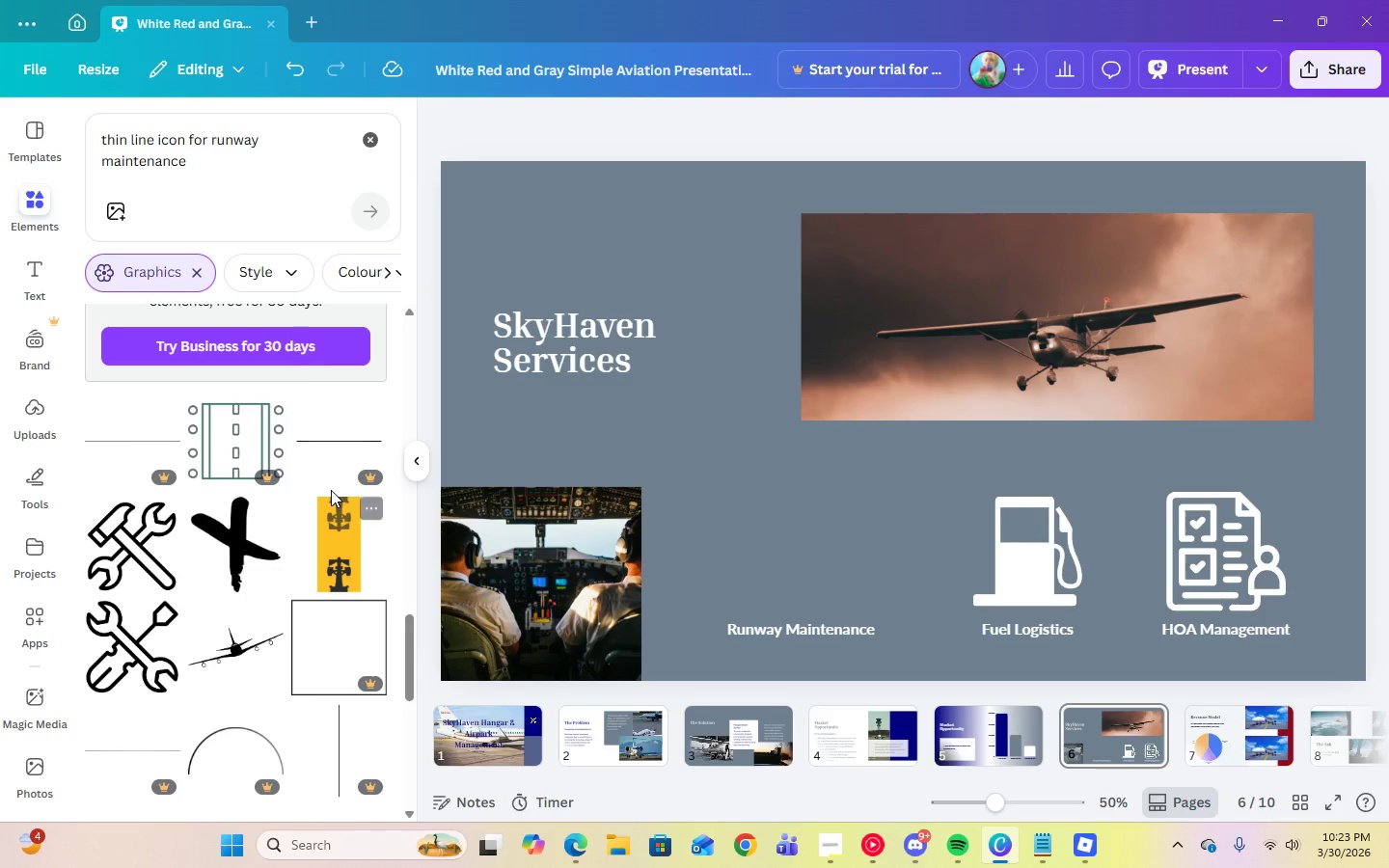 
scroll: coordinate [331, 490], scroll_direction: down, amount: 7.0
 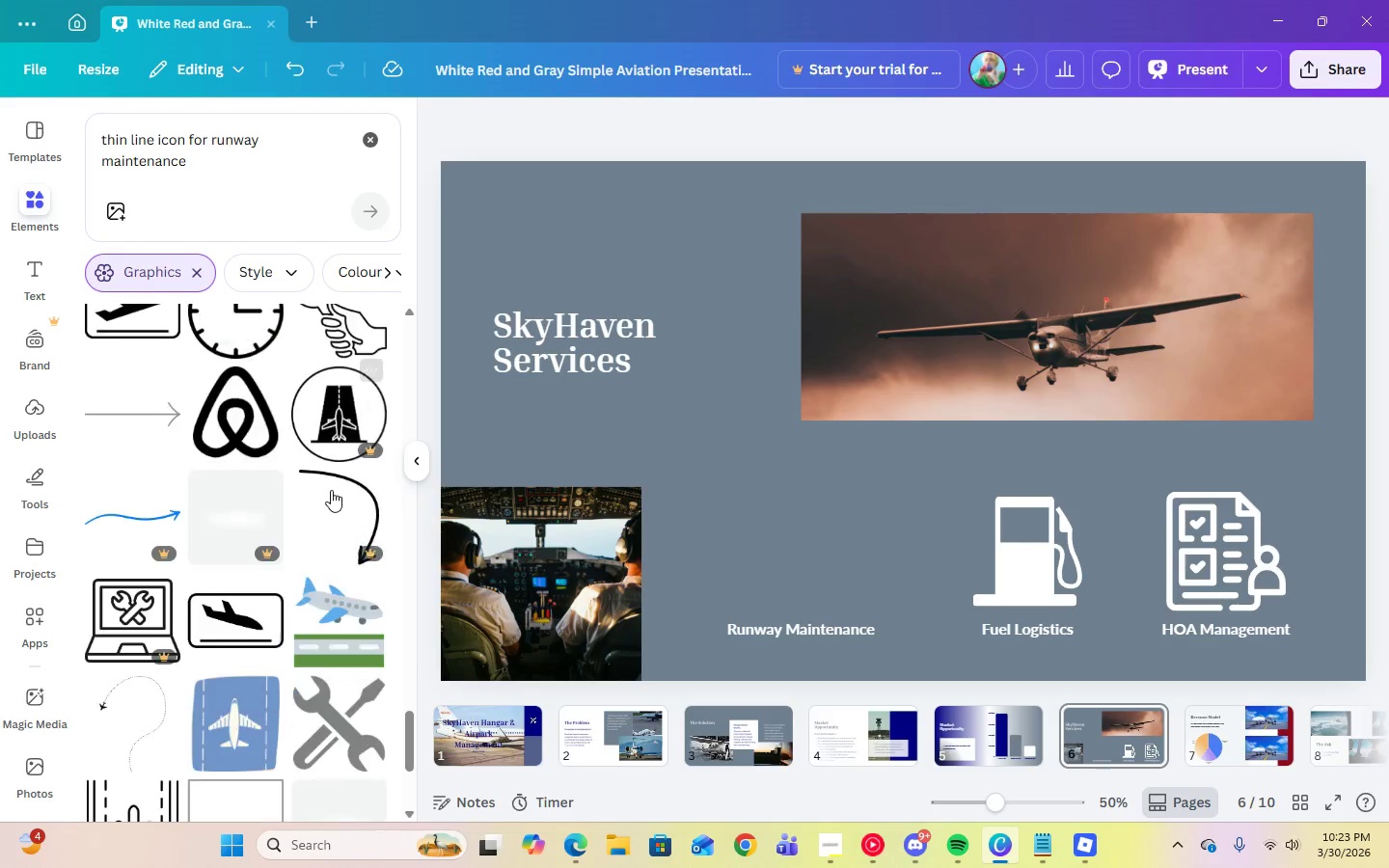 
scroll: coordinate [330, 490], scroll_direction: up, amount: 16.0
 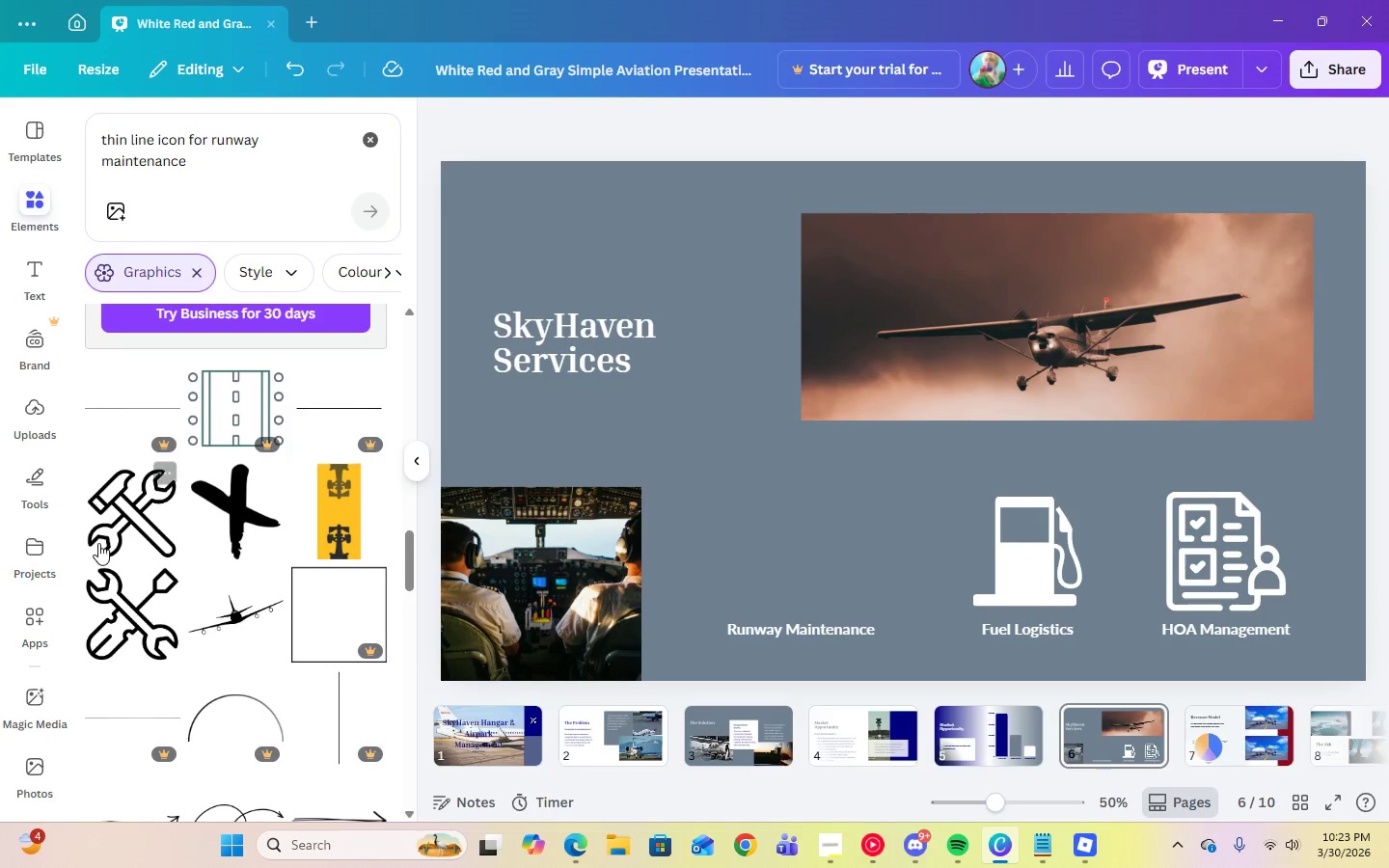 
left_click([111, 533])
 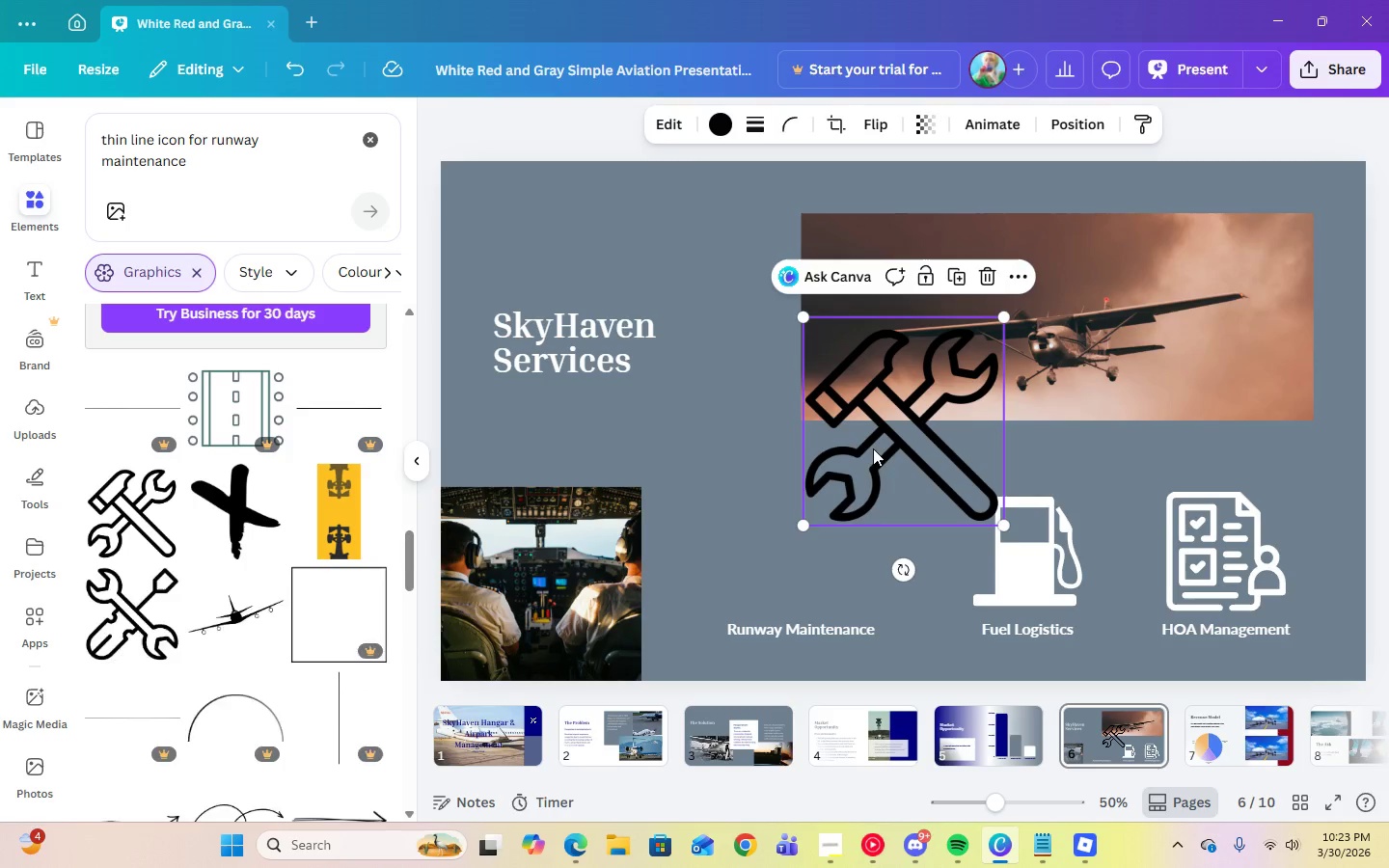 
left_click_drag(start_coordinate=[874, 448], to_coordinate=[772, 530])
 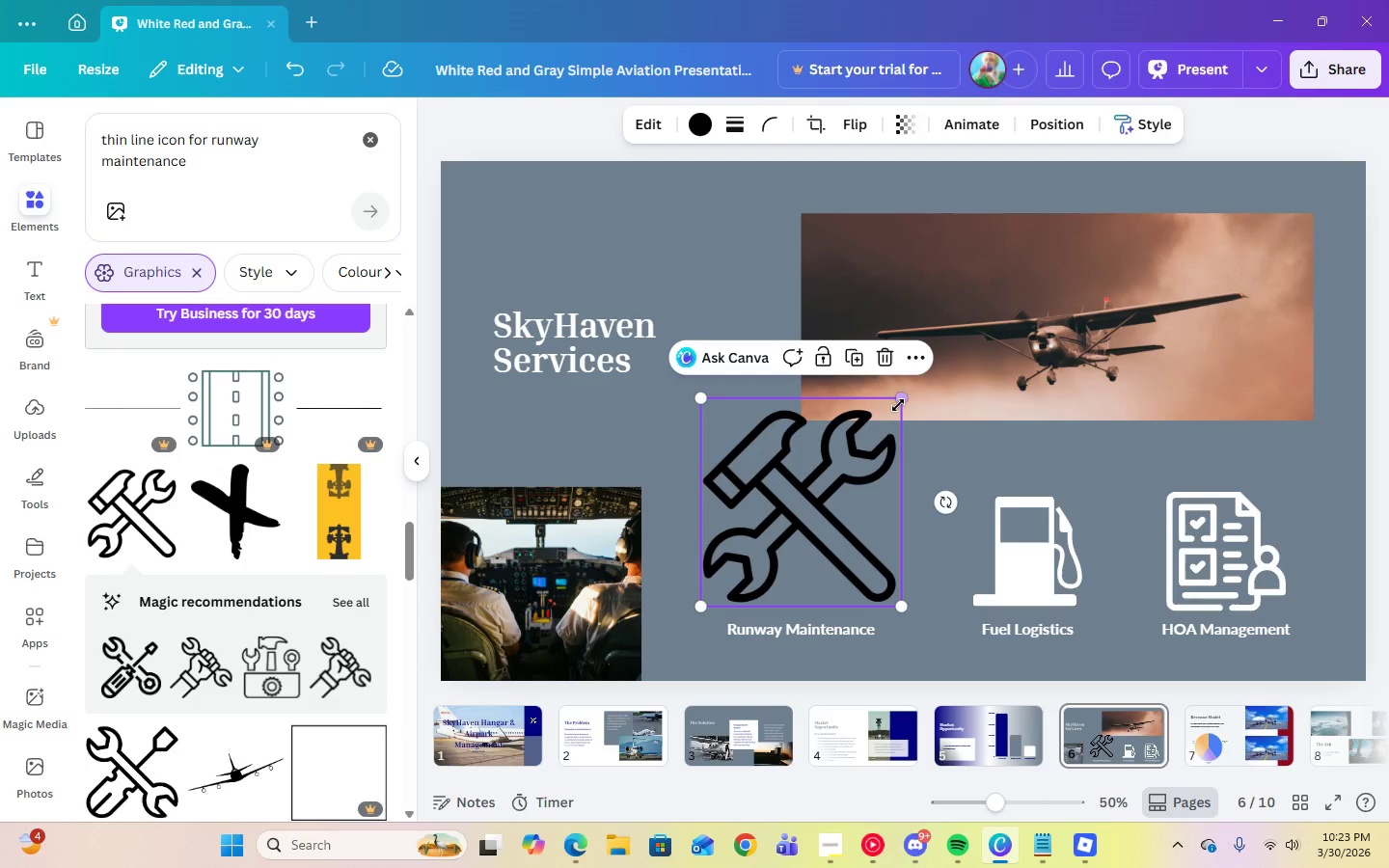 
left_click_drag(start_coordinate=[898, 403], to_coordinate=[879, 503])
 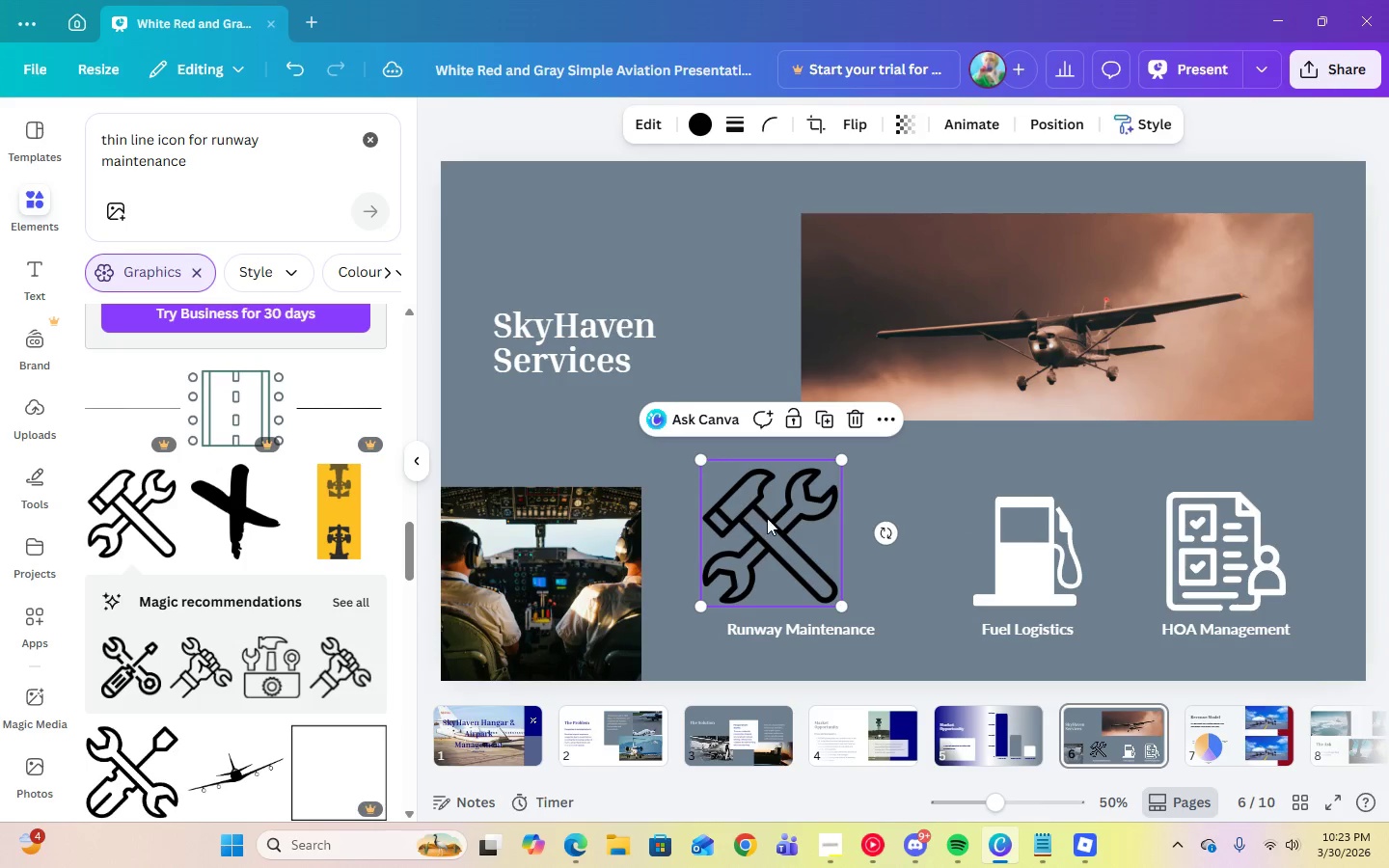 
left_click_drag(start_coordinate=[767, 518], to_coordinate=[794, 519])
 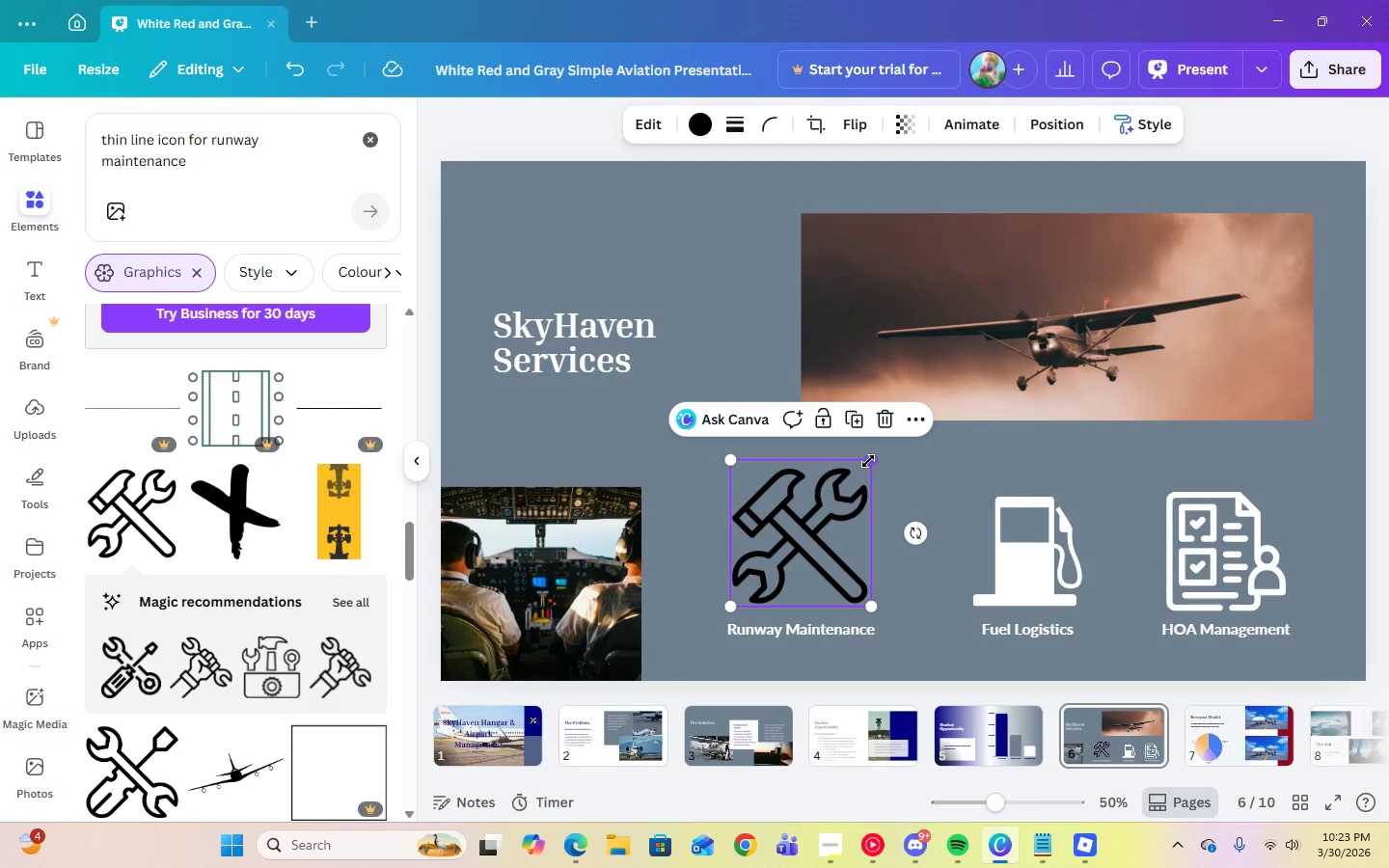 
left_click_drag(start_coordinate=[868, 461], to_coordinate=[851, 495])
 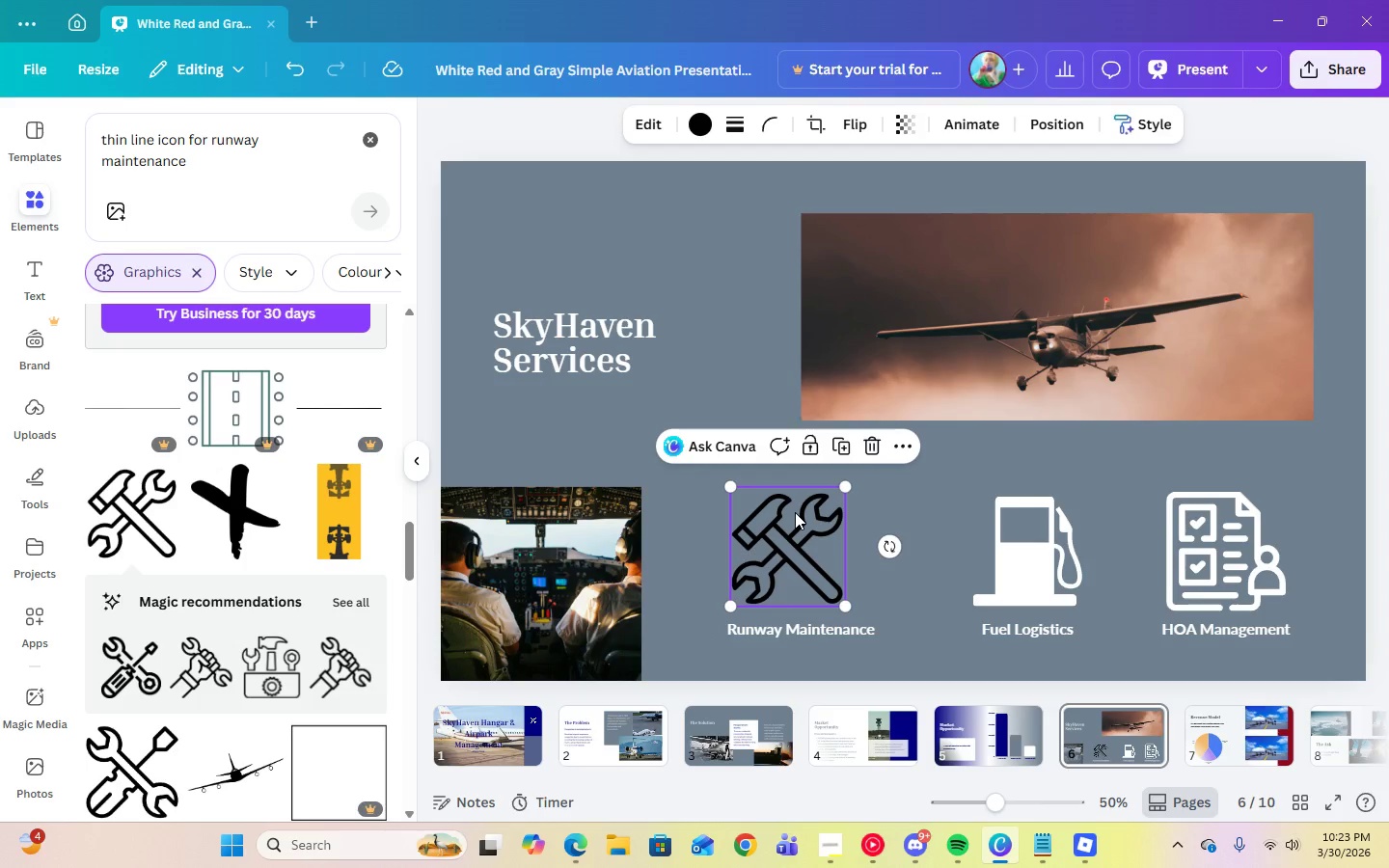 
left_click_drag(start_coordinate=[795, 512], to_coordinate=[806, 516])
 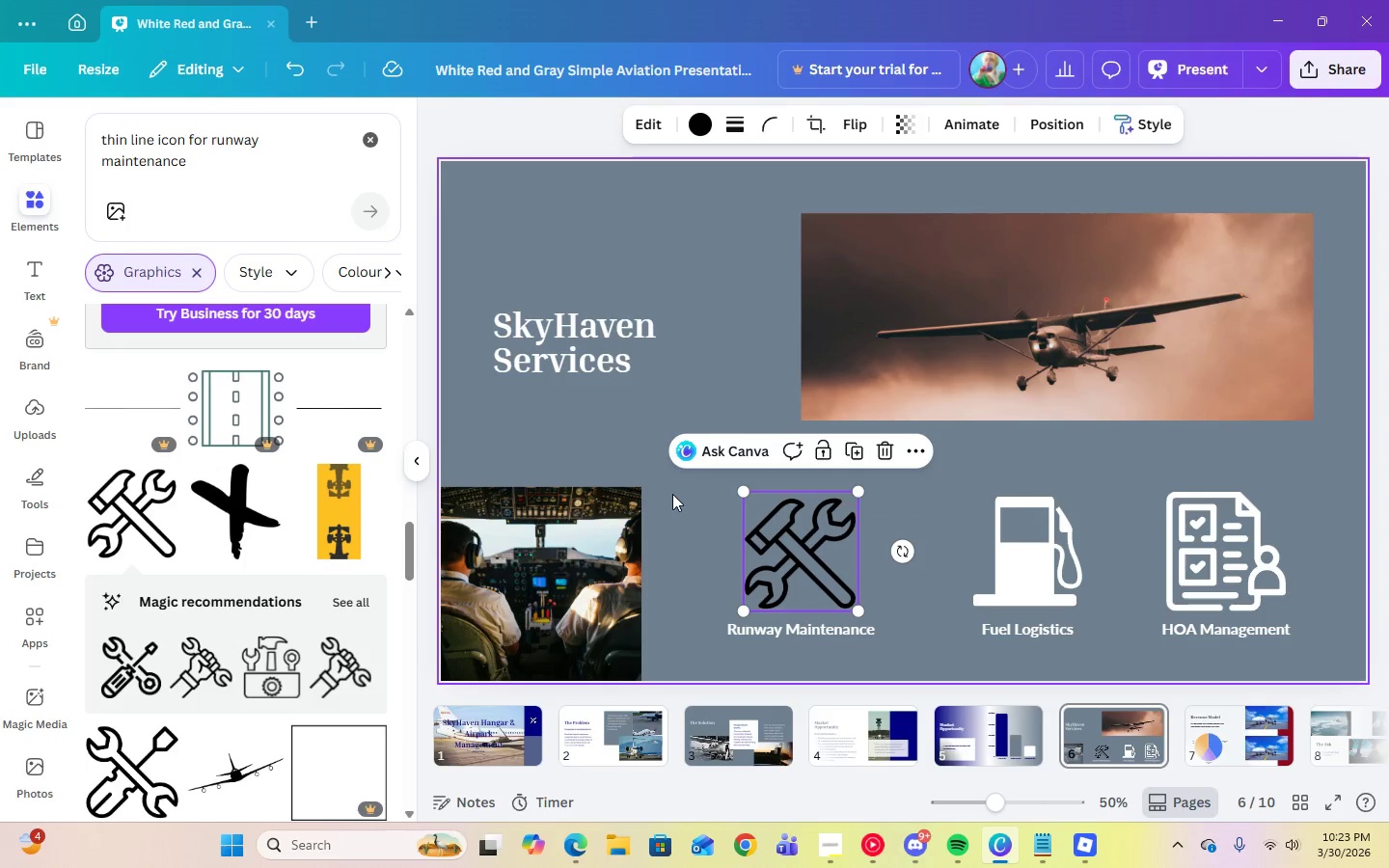 
left_click([672, 494])
 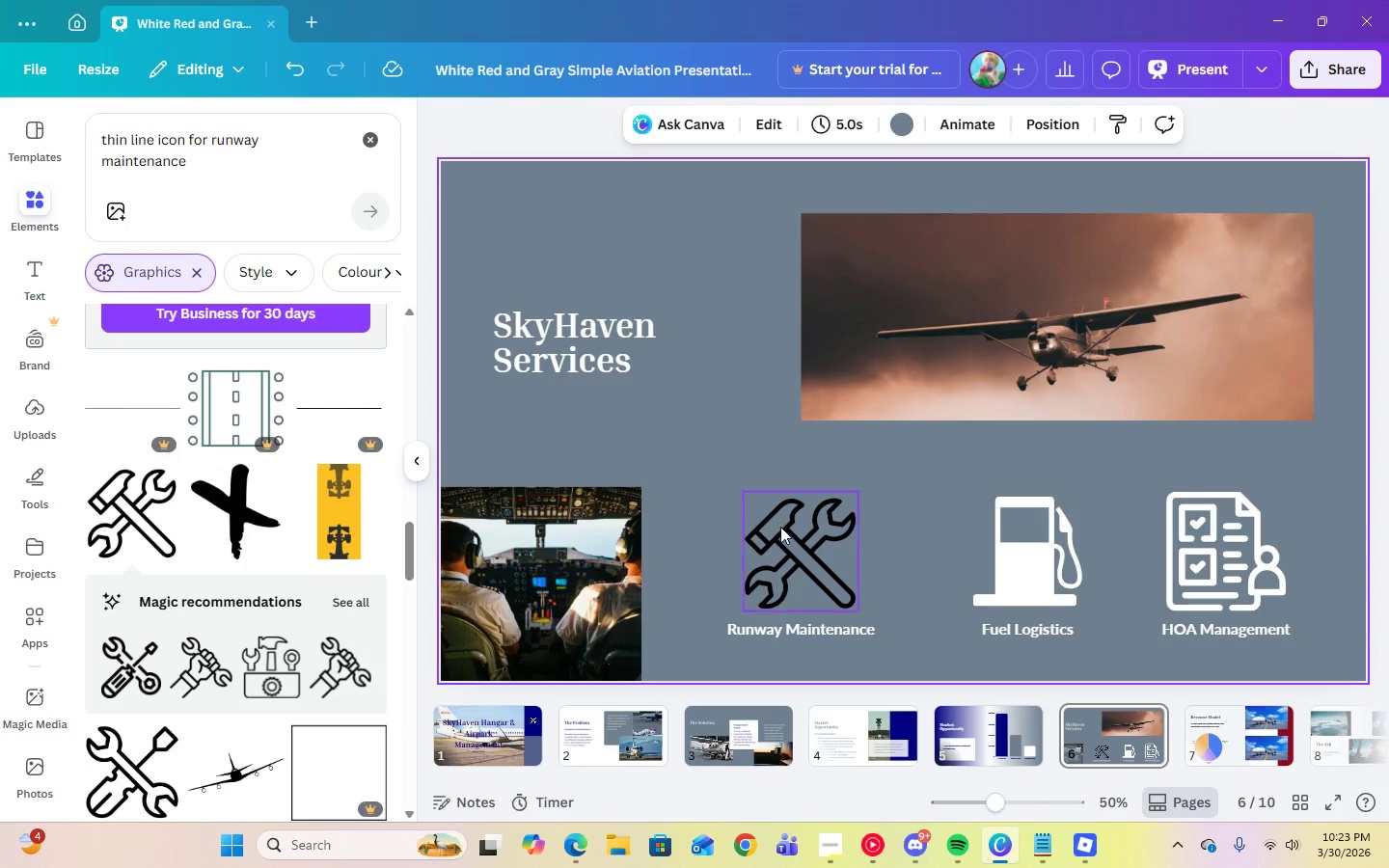 
left_click([780, 528])
 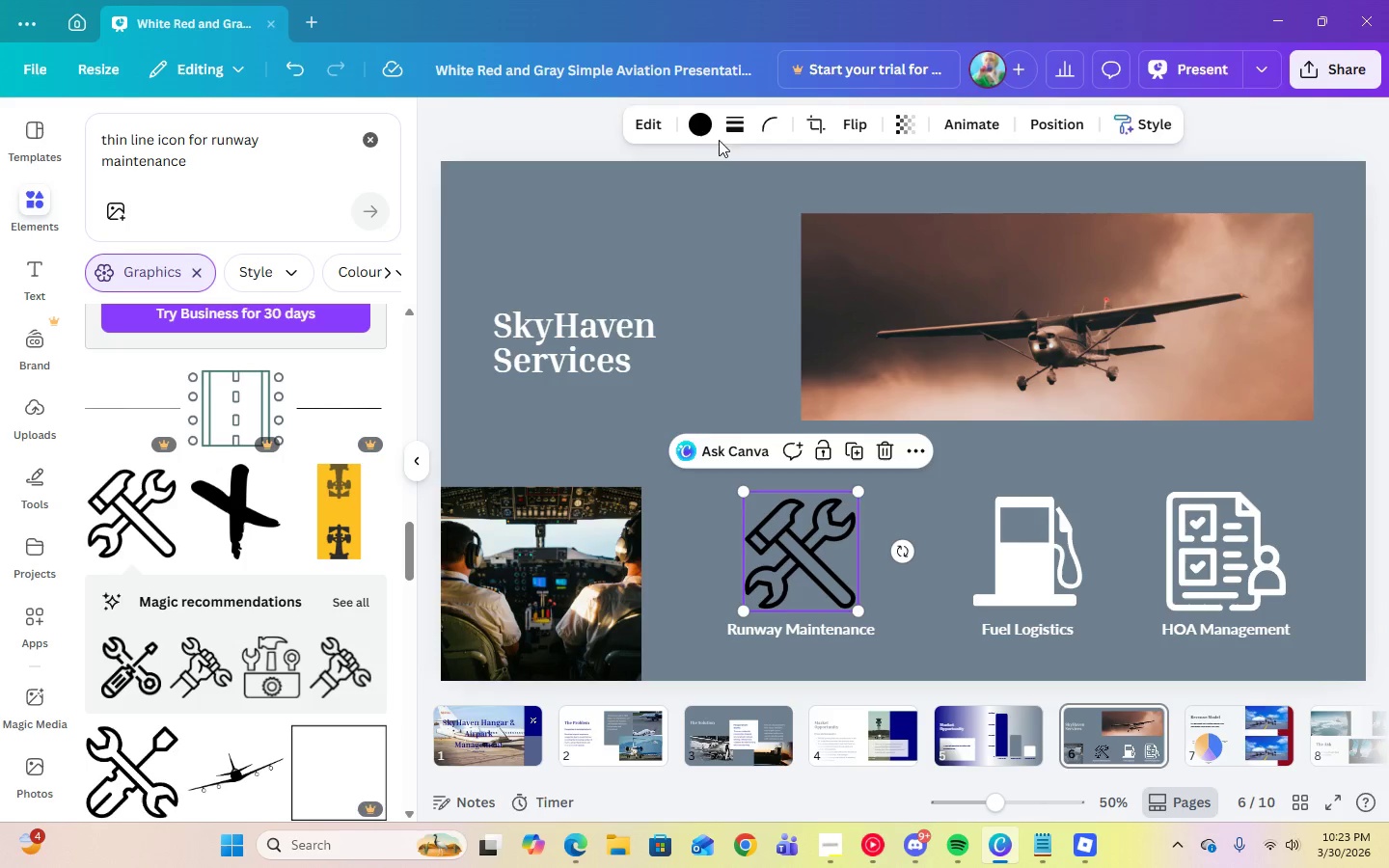 
left_click([706, 122])
 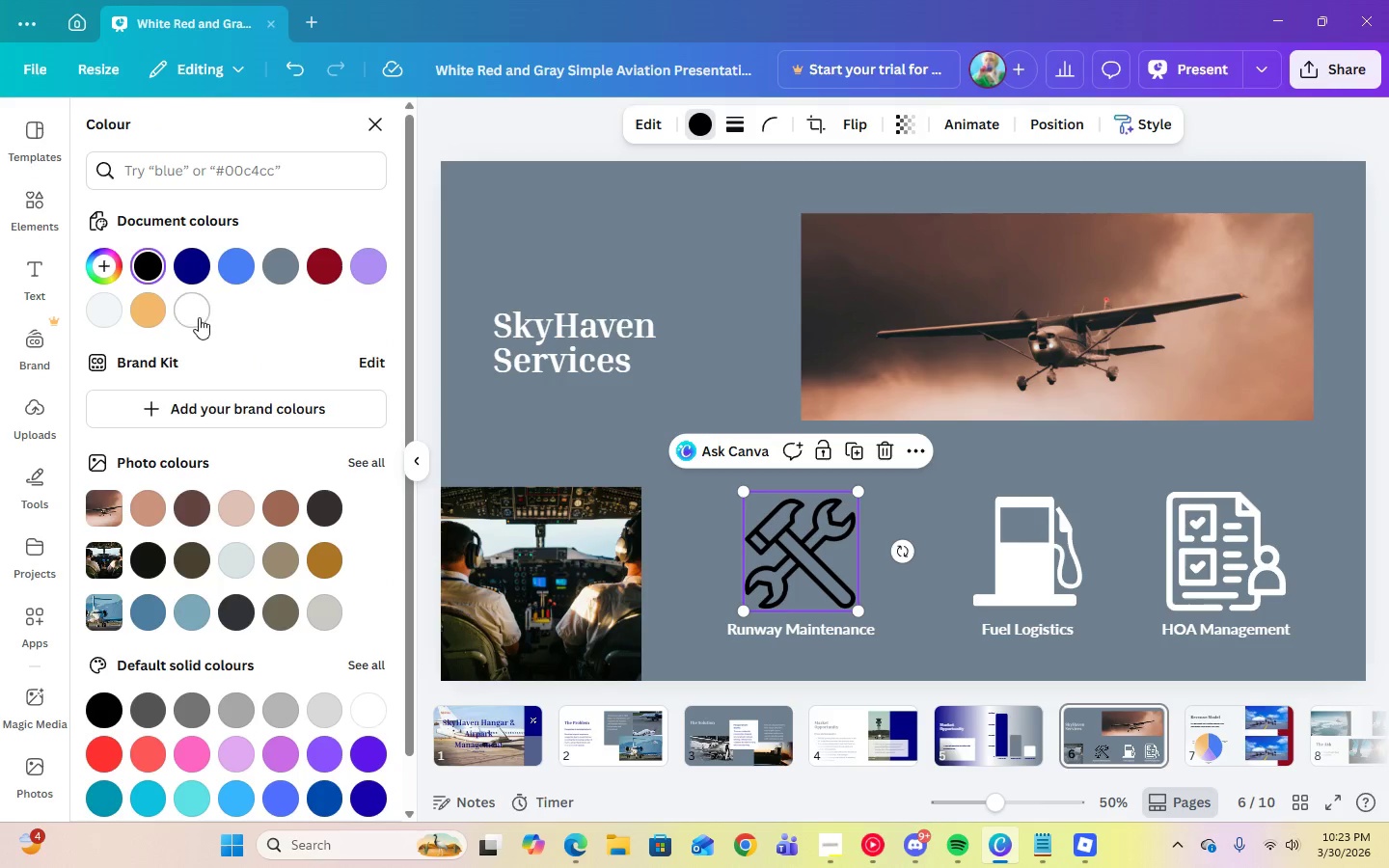 
left_click([199, 317])
 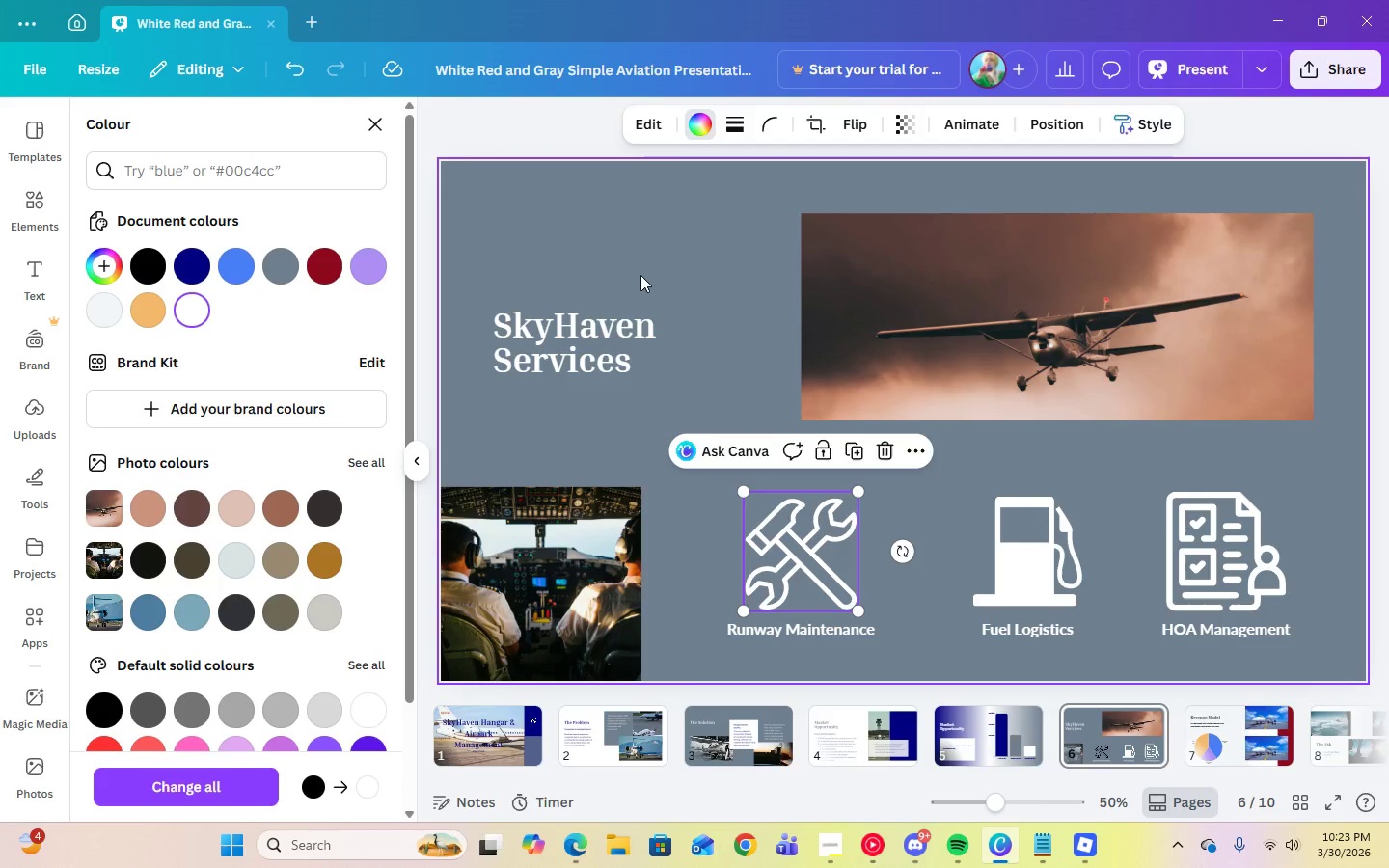 
left_click([654, 266])
 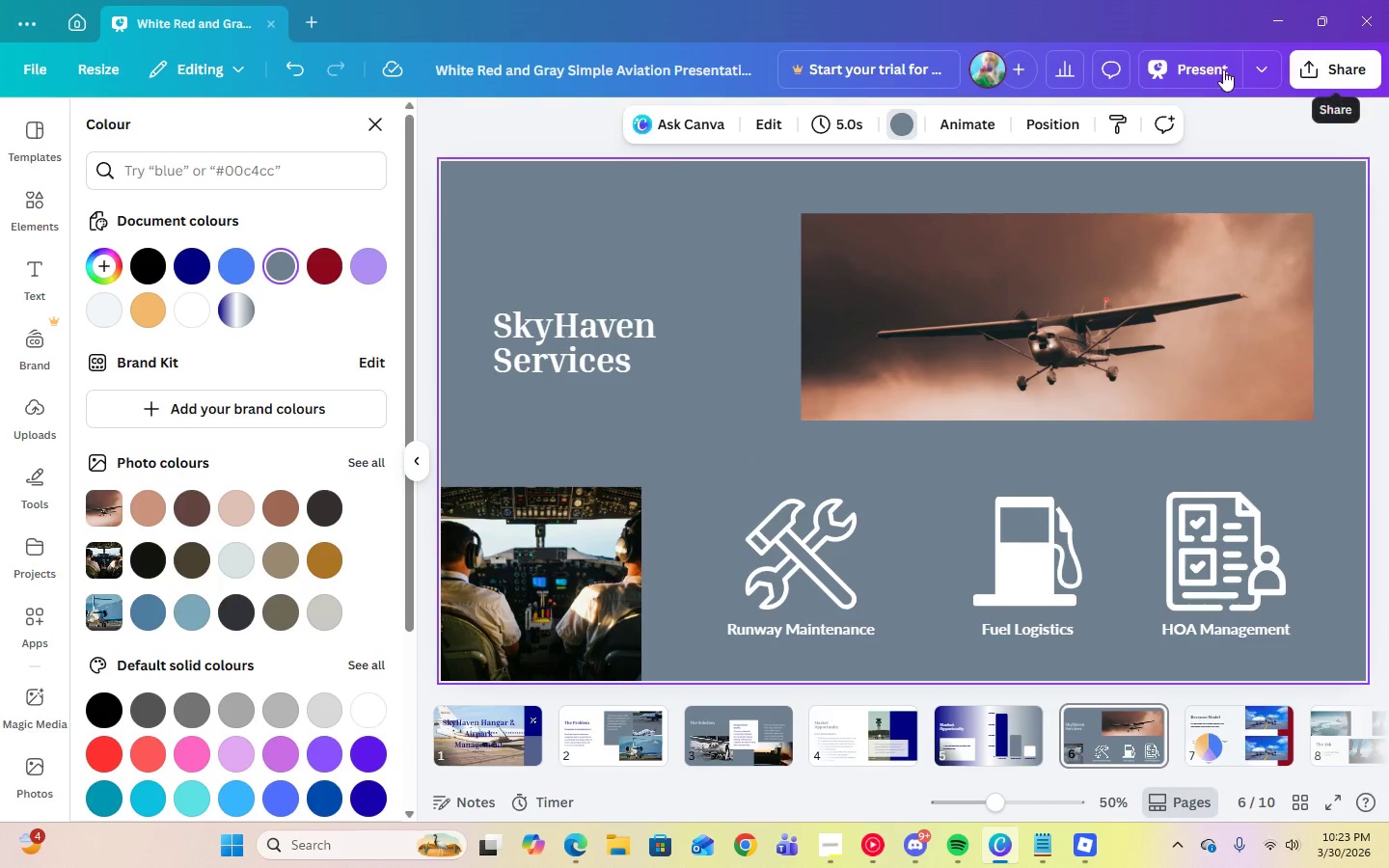 
left_click([1192, 74])
 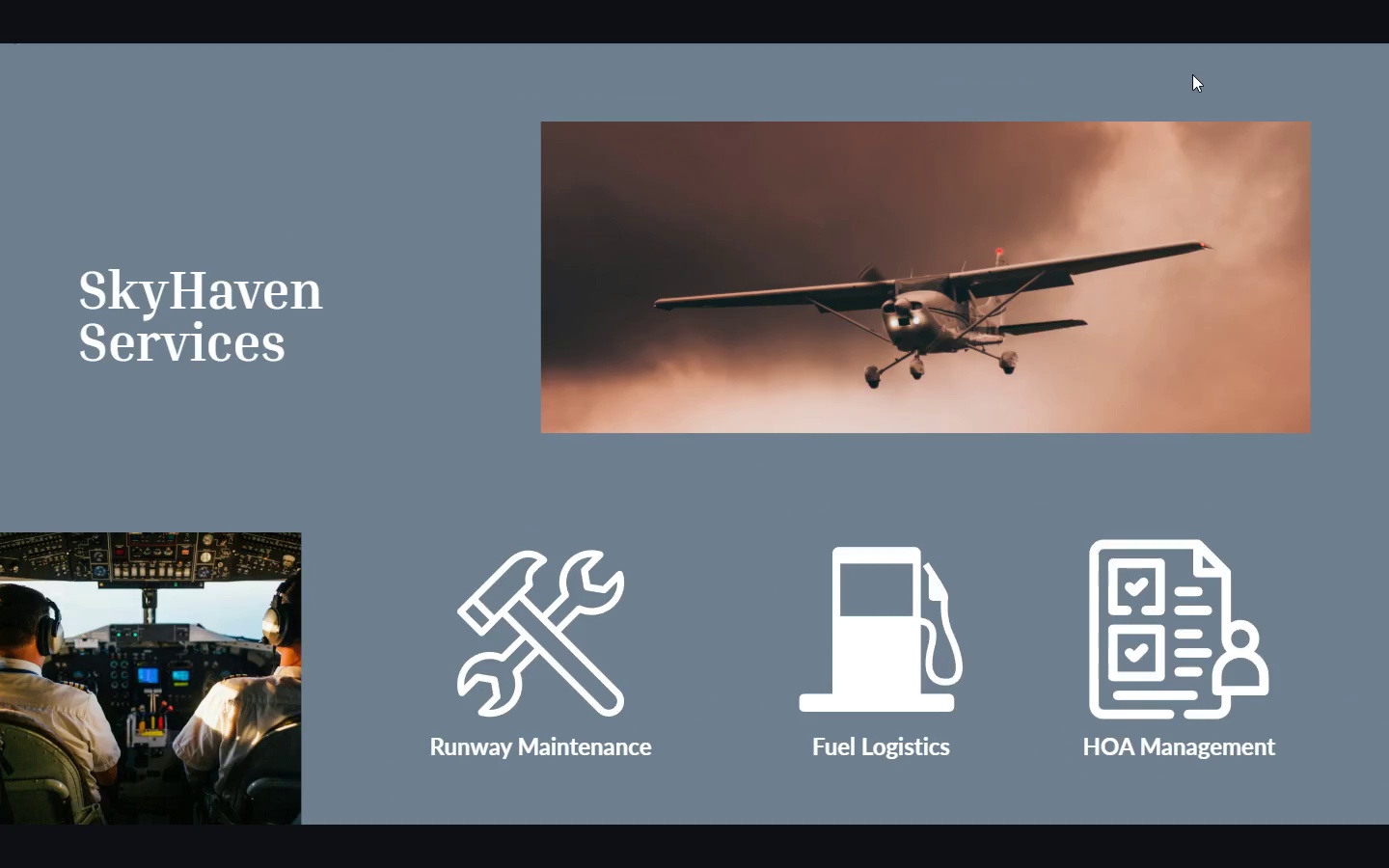 
wait(11.16)
 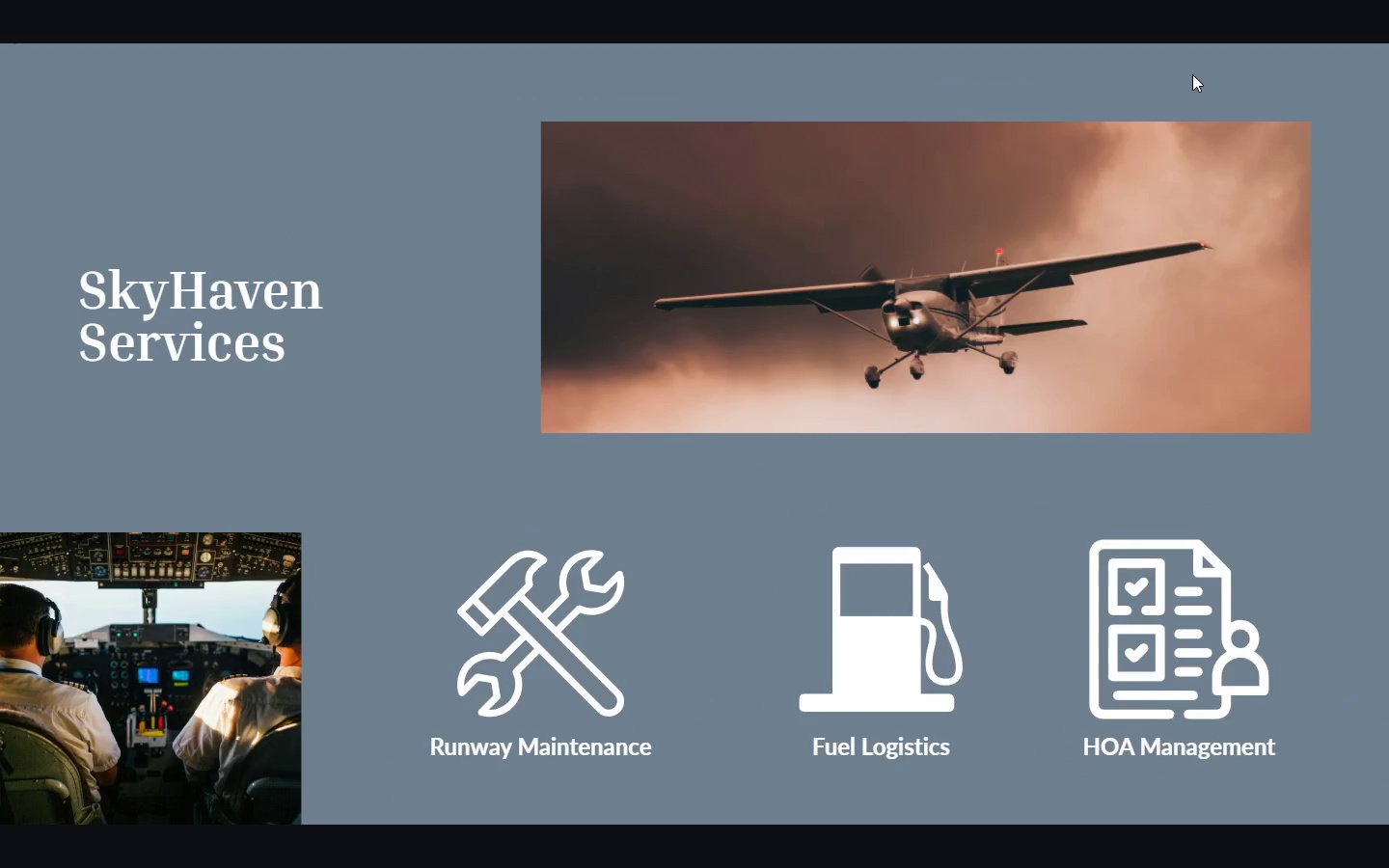 
key(Escape)
 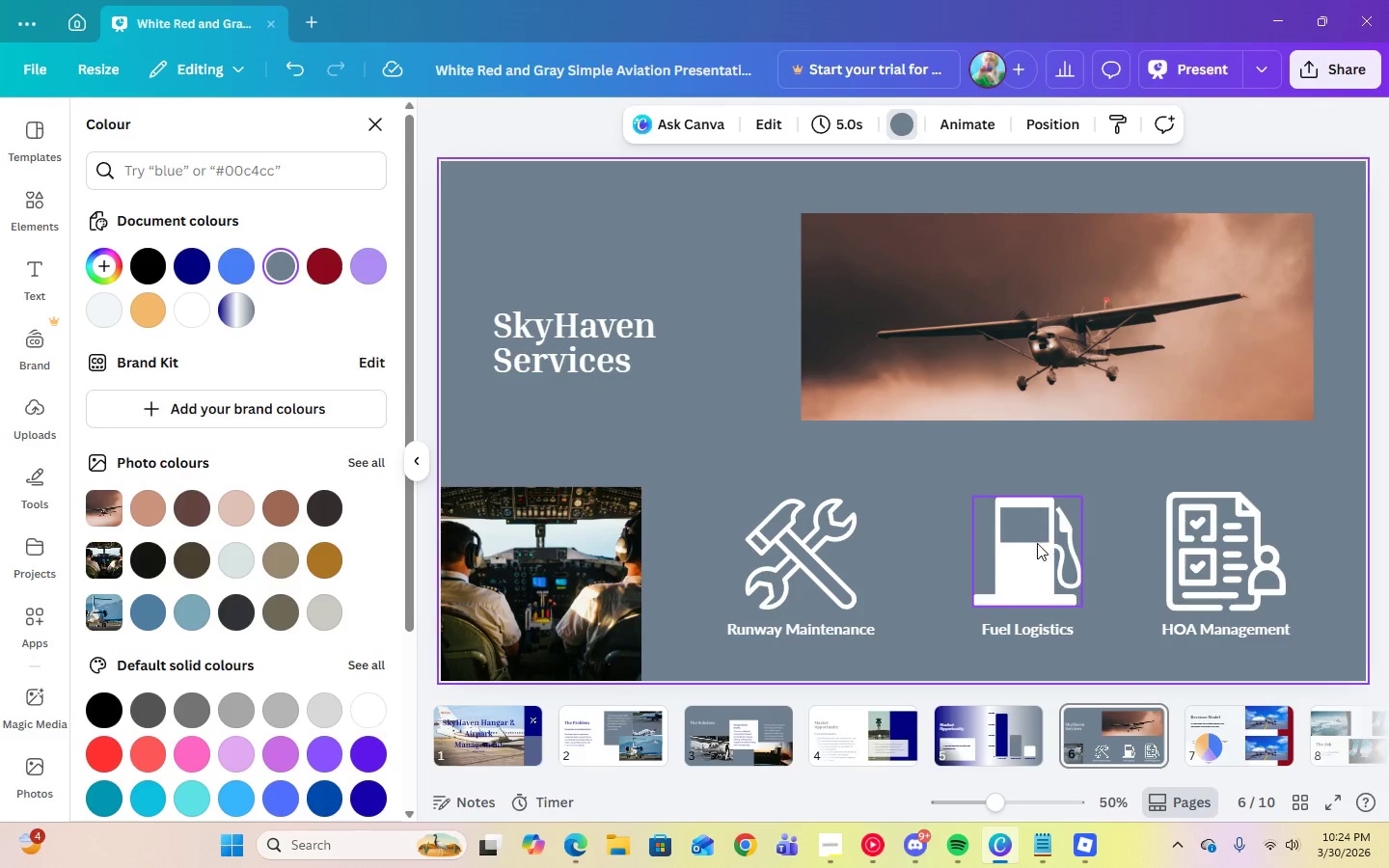 
left_click([924, 544])
 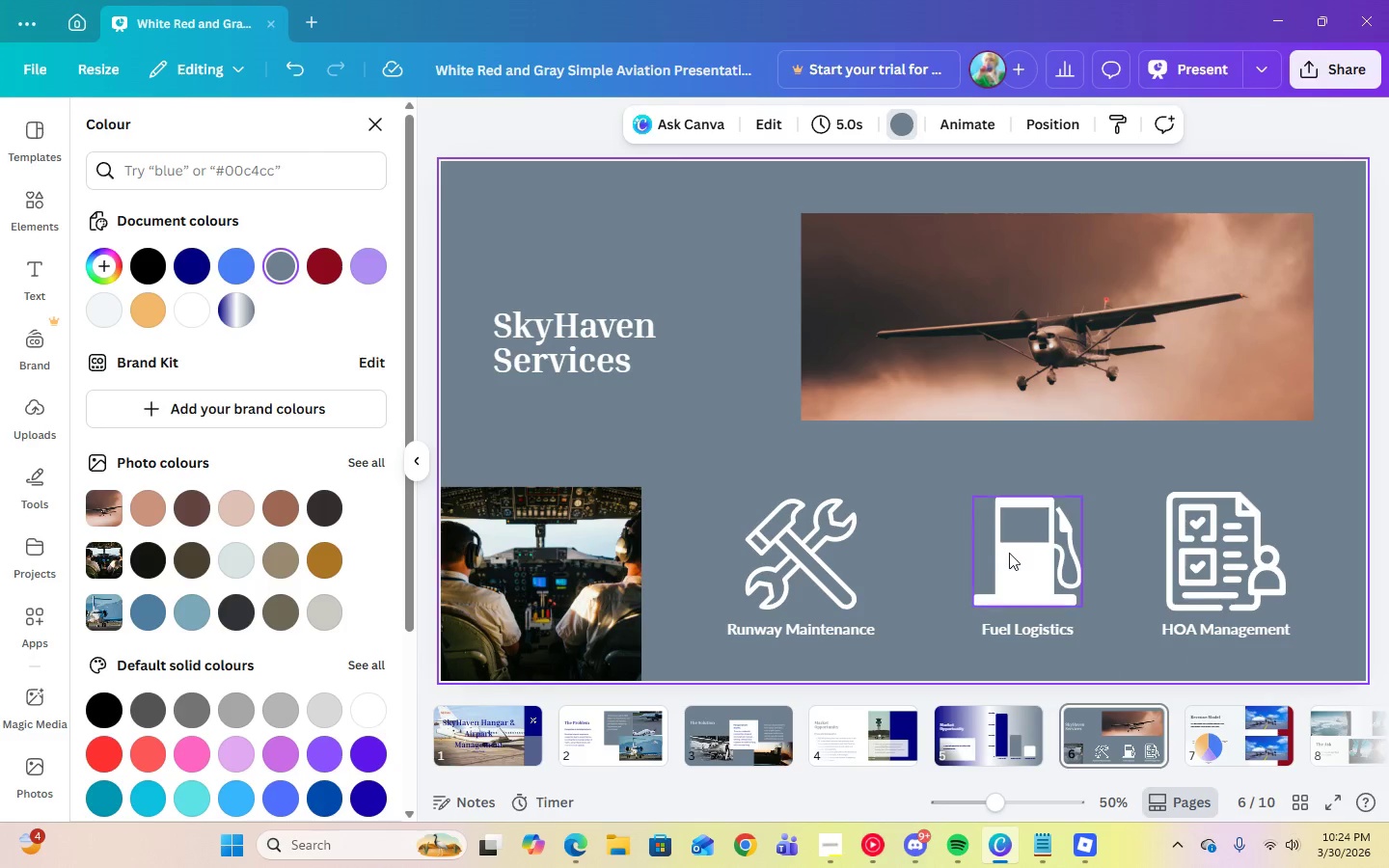 
left_click([1011, 553])
 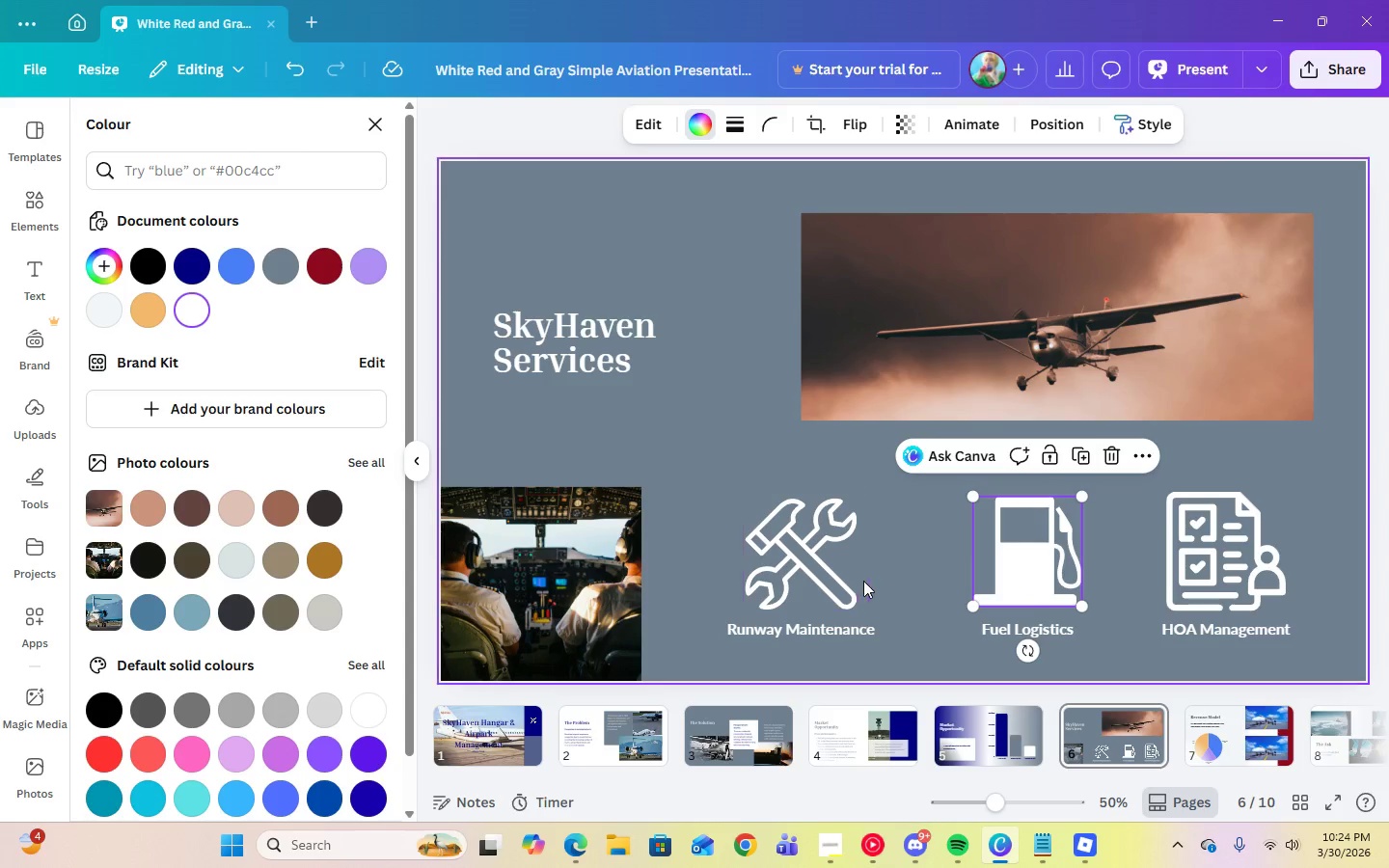 
left_click([1138, 575])
 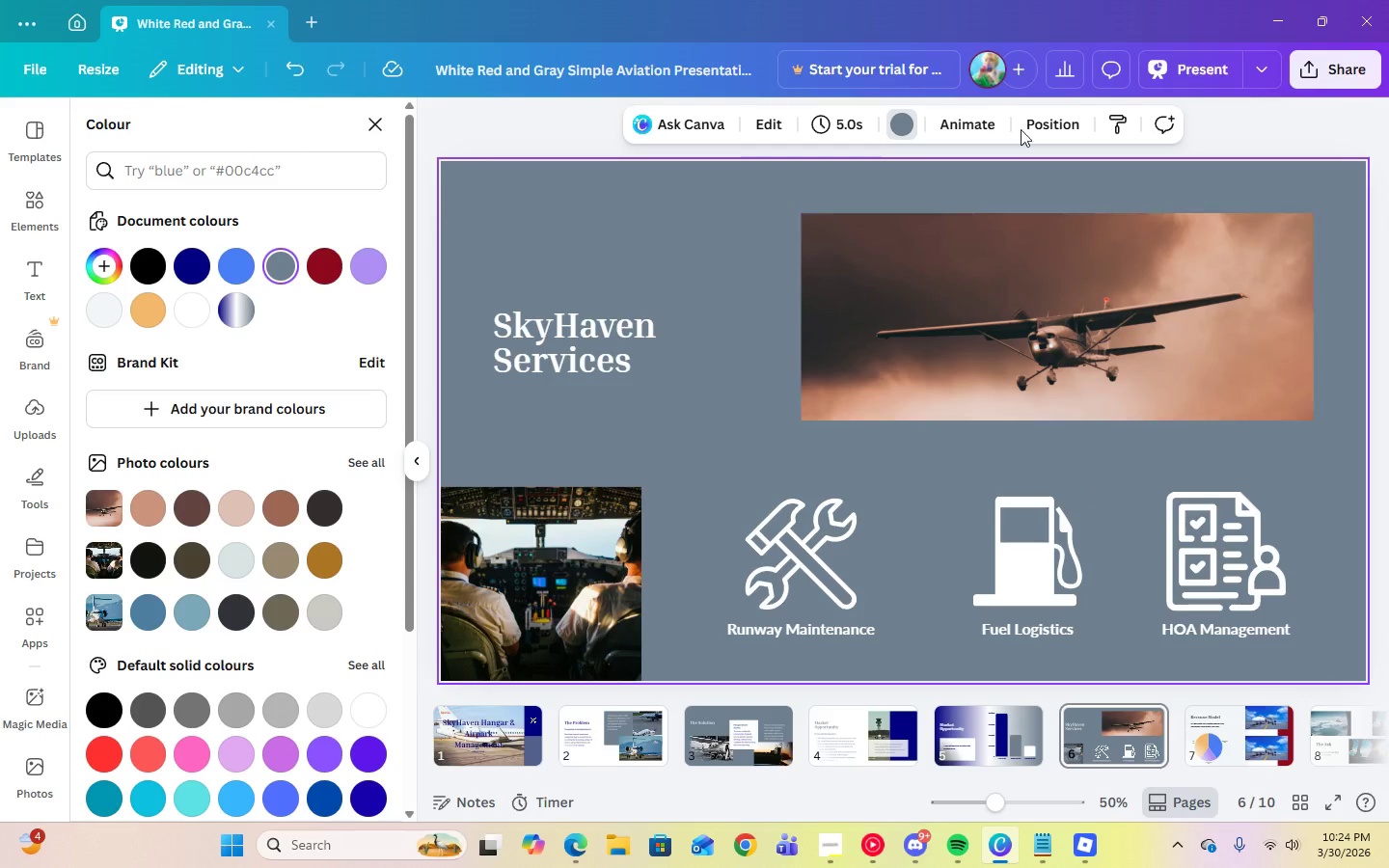 
wait(11.0)
 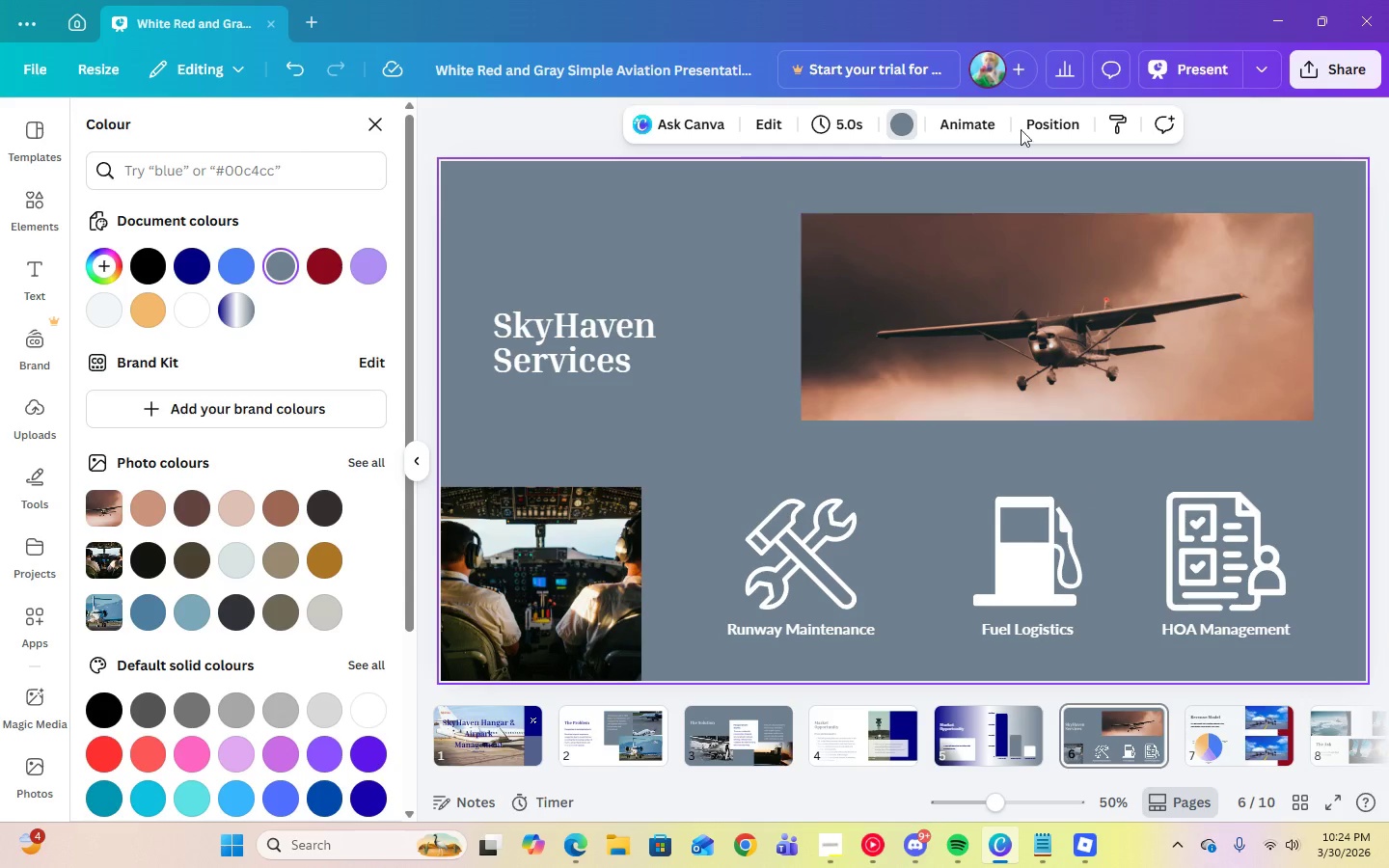 
left_click([776, 748])
 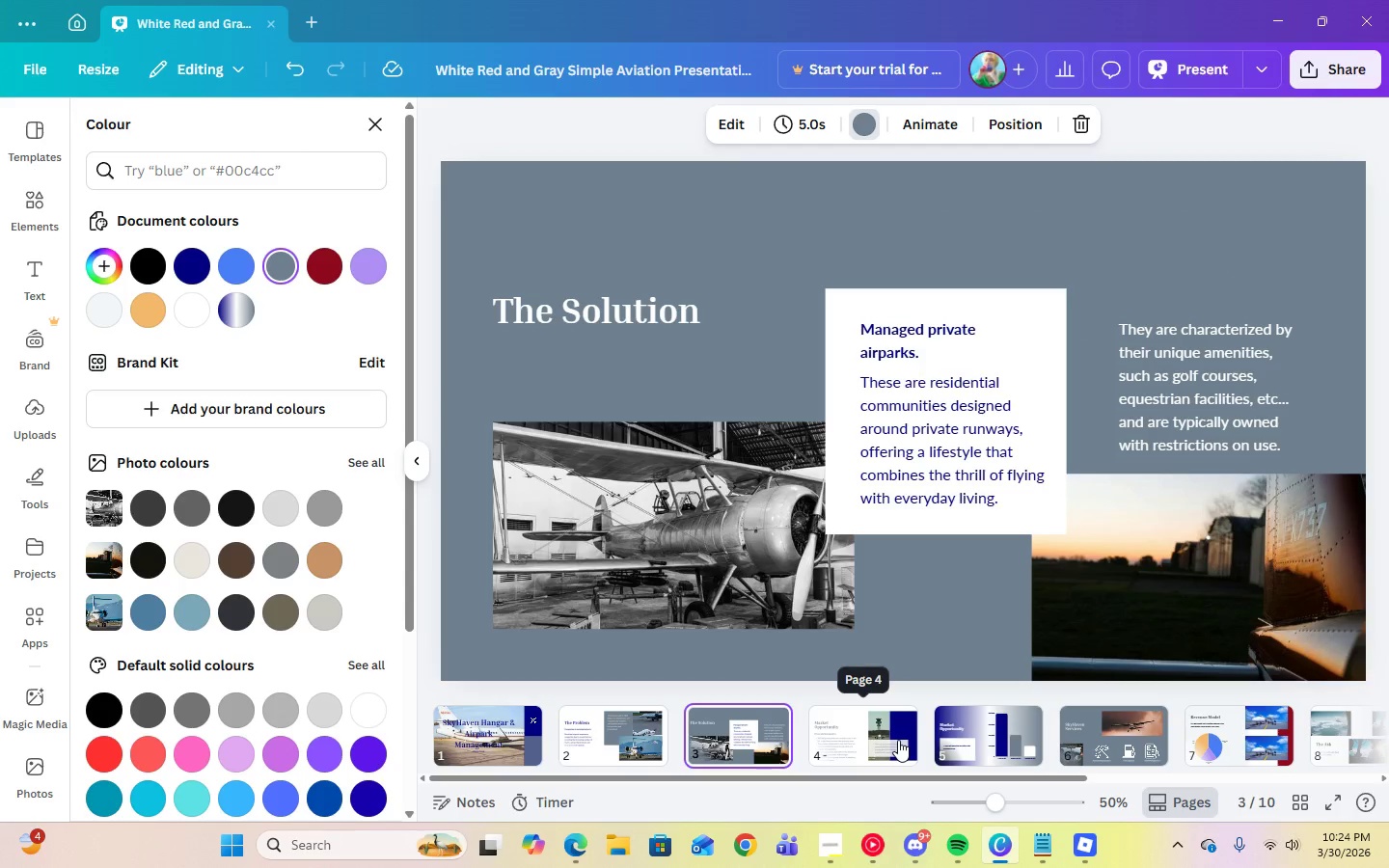 
left_click([898, 740])
 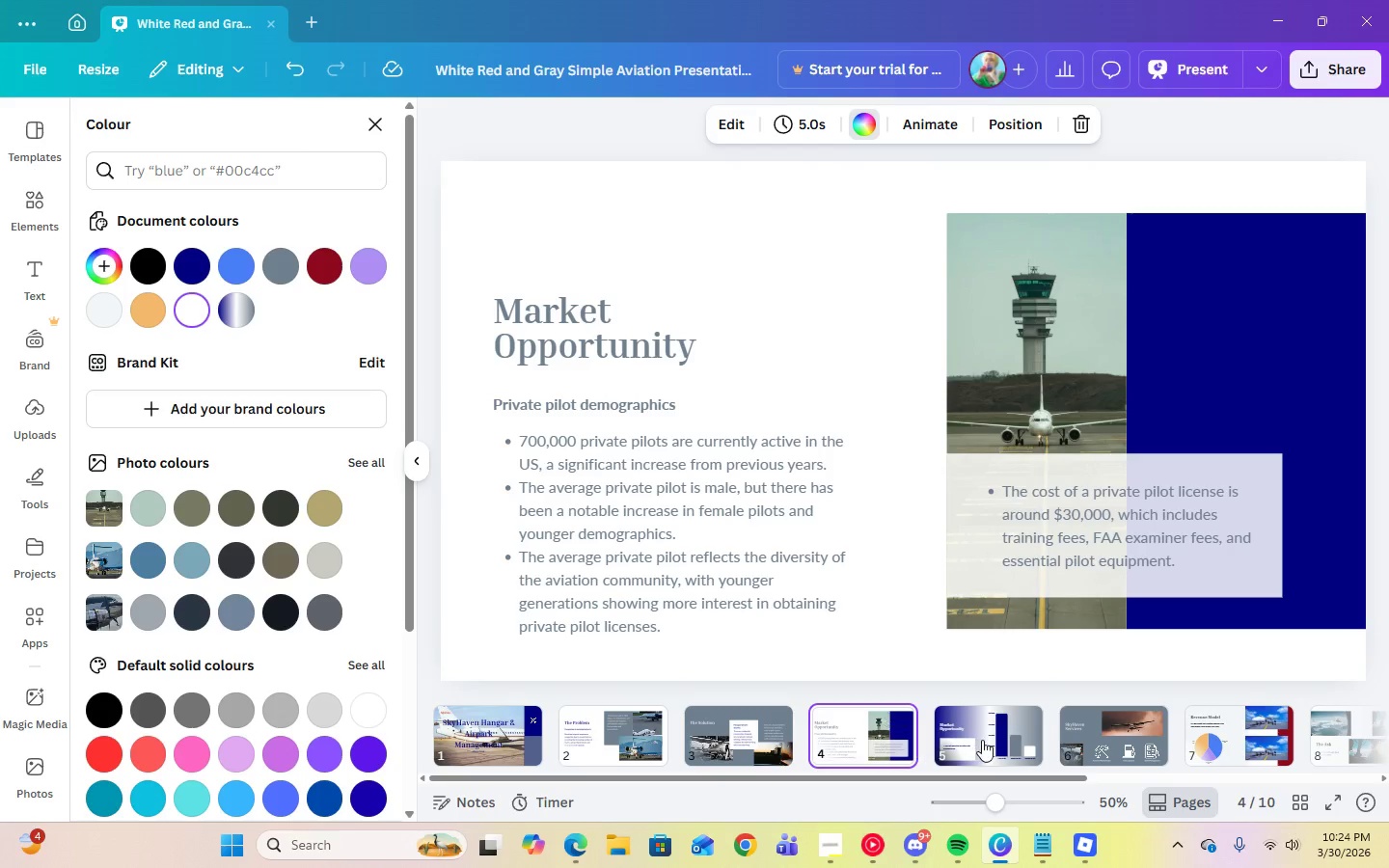 
left_click([982, 740])
 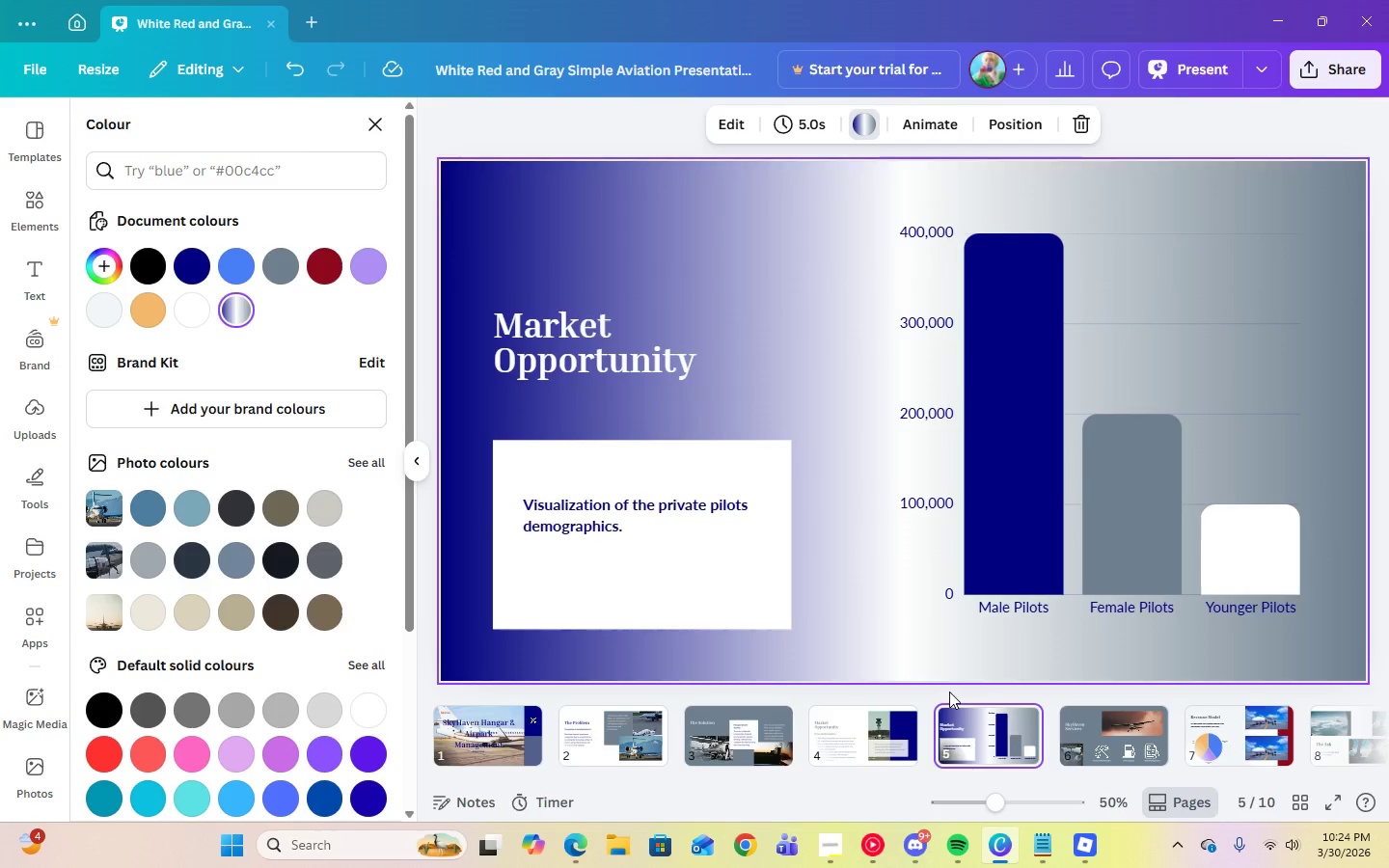 
left_click([1104, 727])
 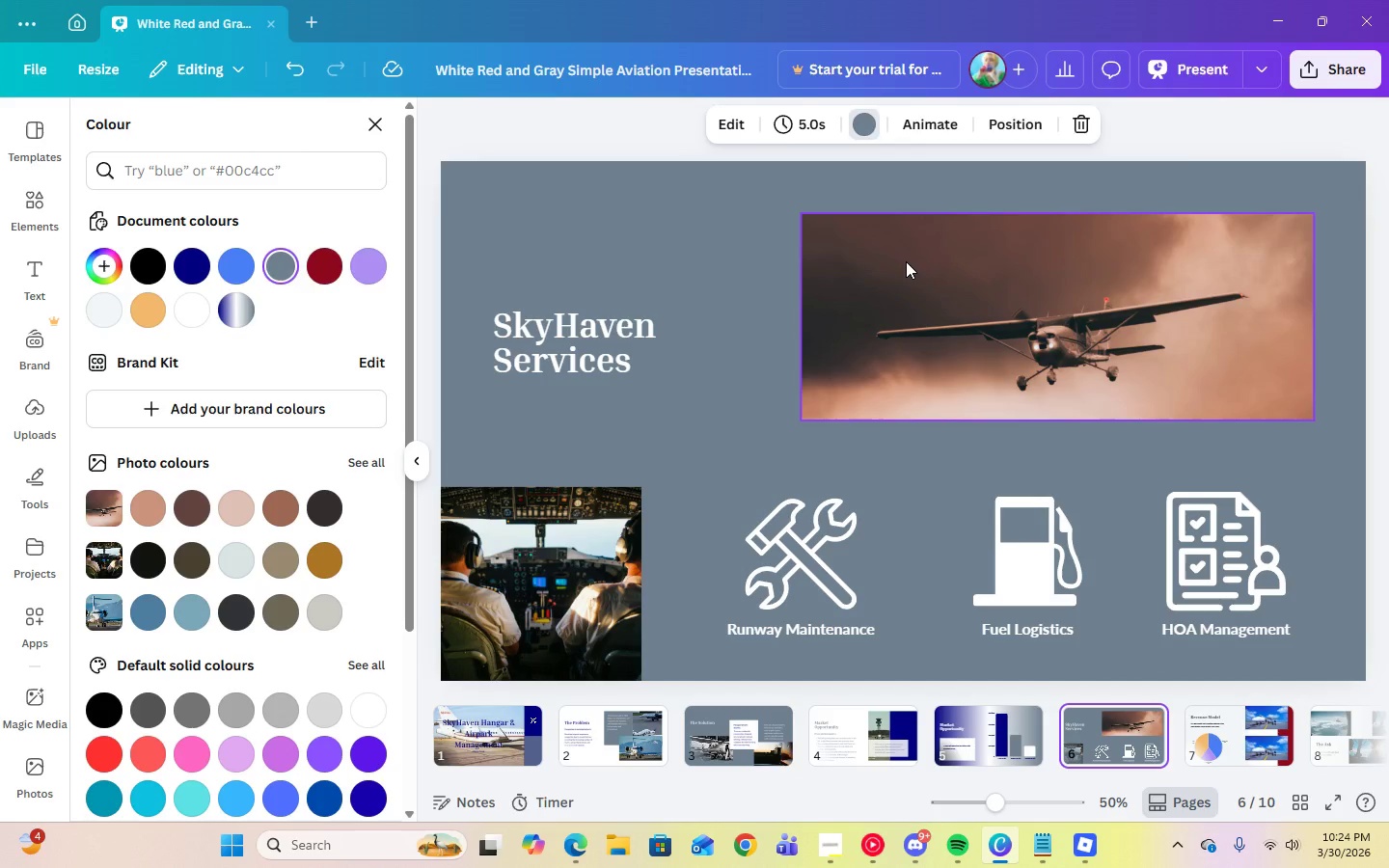 
left_click([906, 261])
 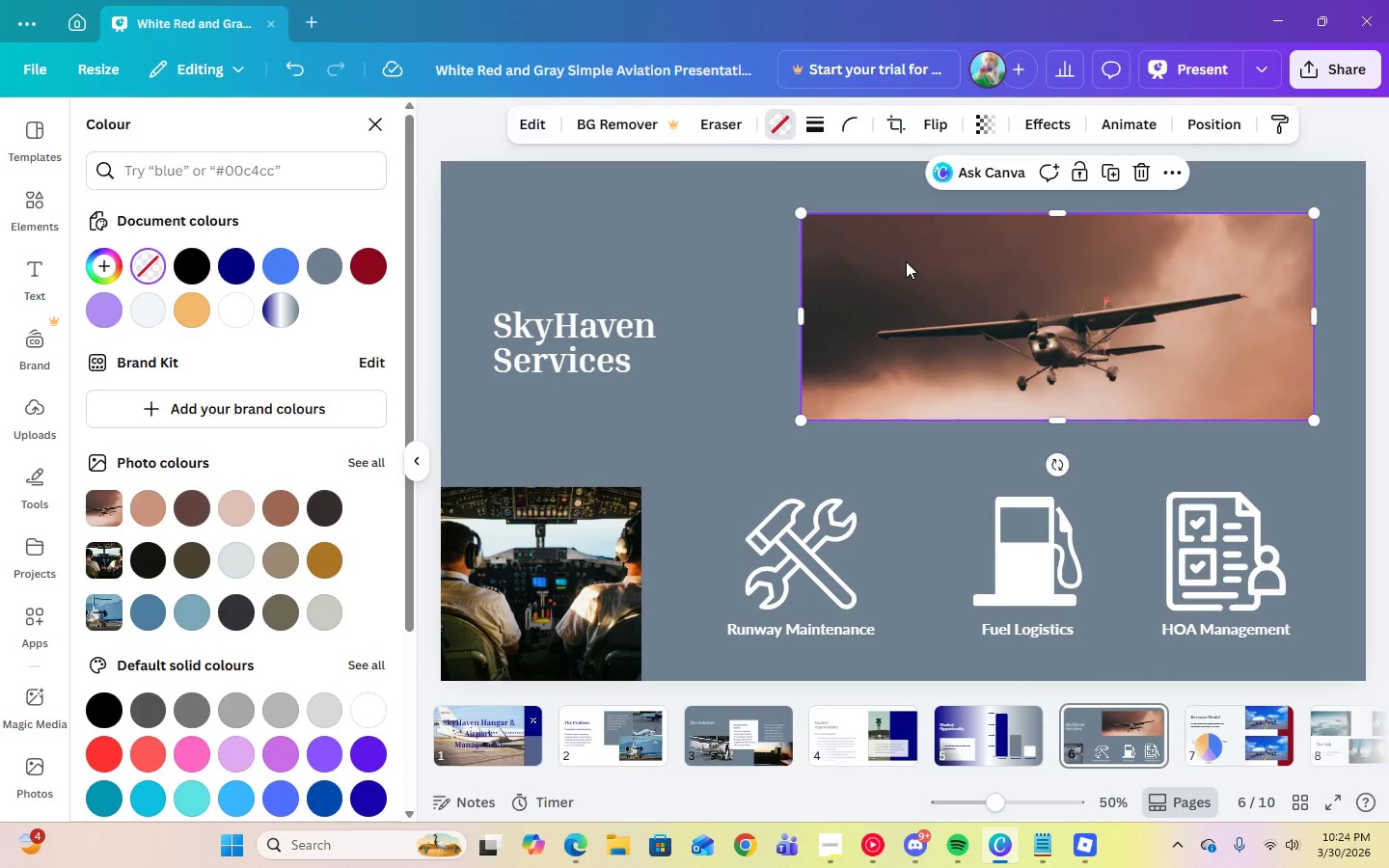 
key(Delete)
 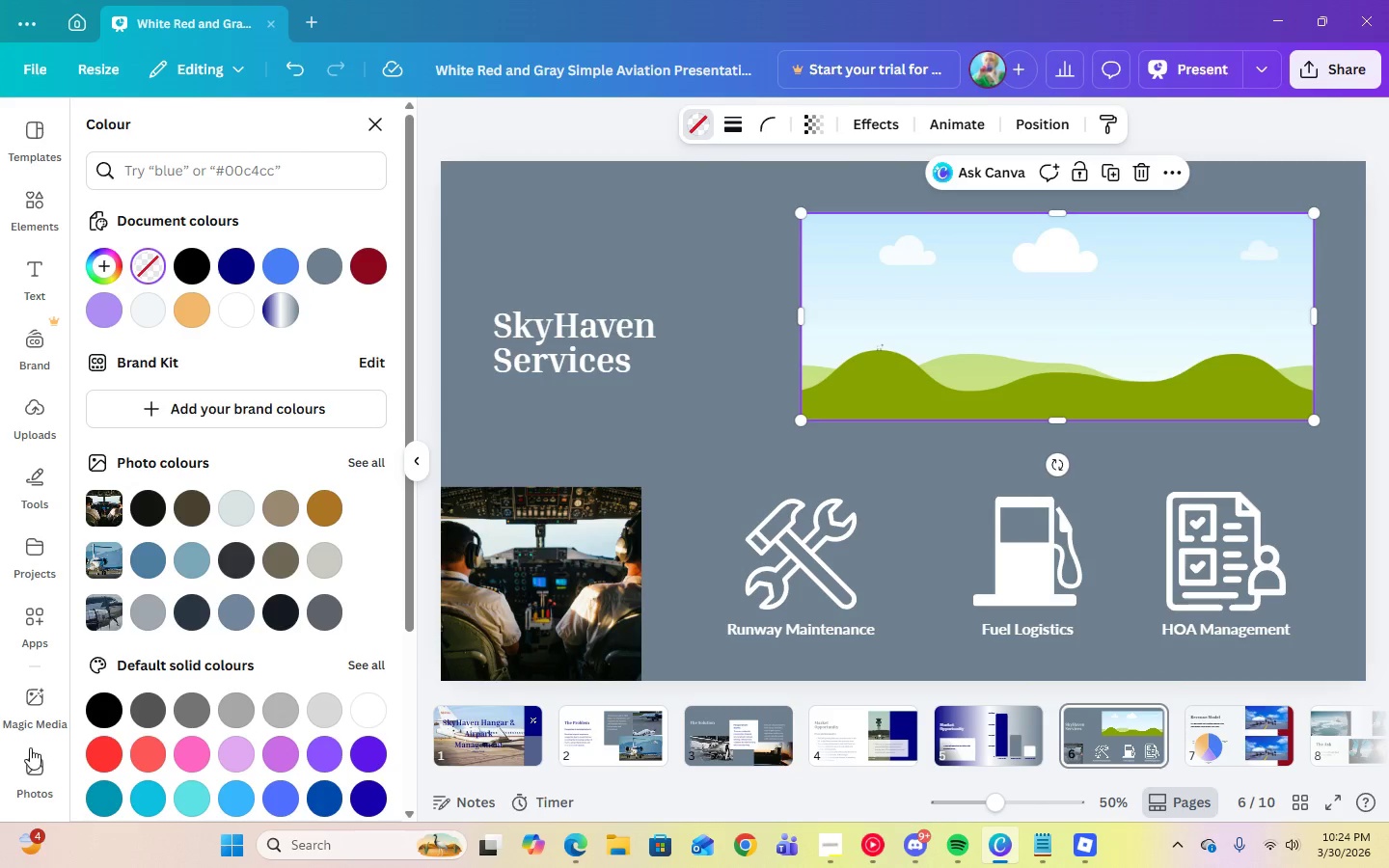 
left_click([36, 755])
 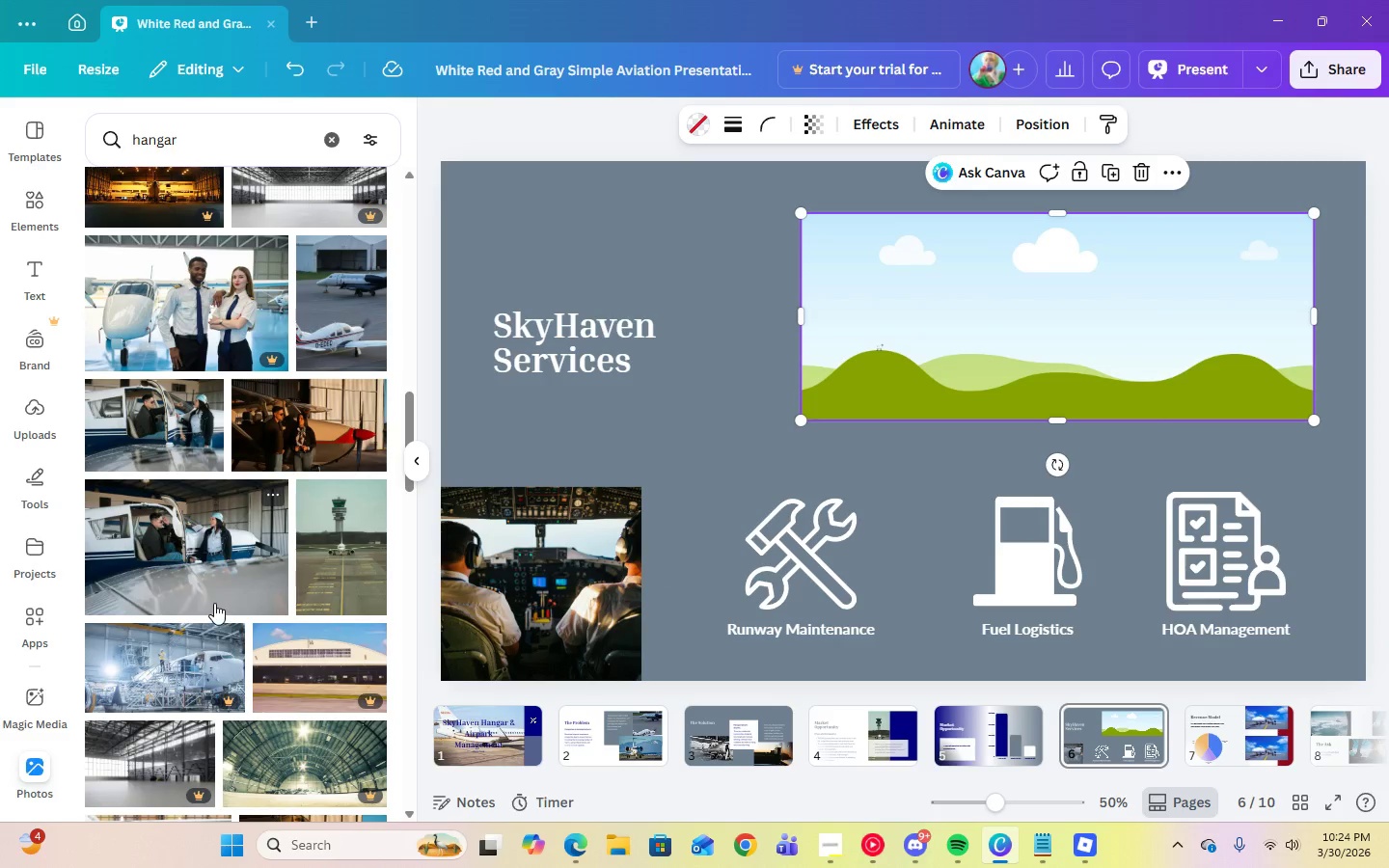 
scroll: coordinate [208, 592], scroll_direction: up, amount: 7.0
 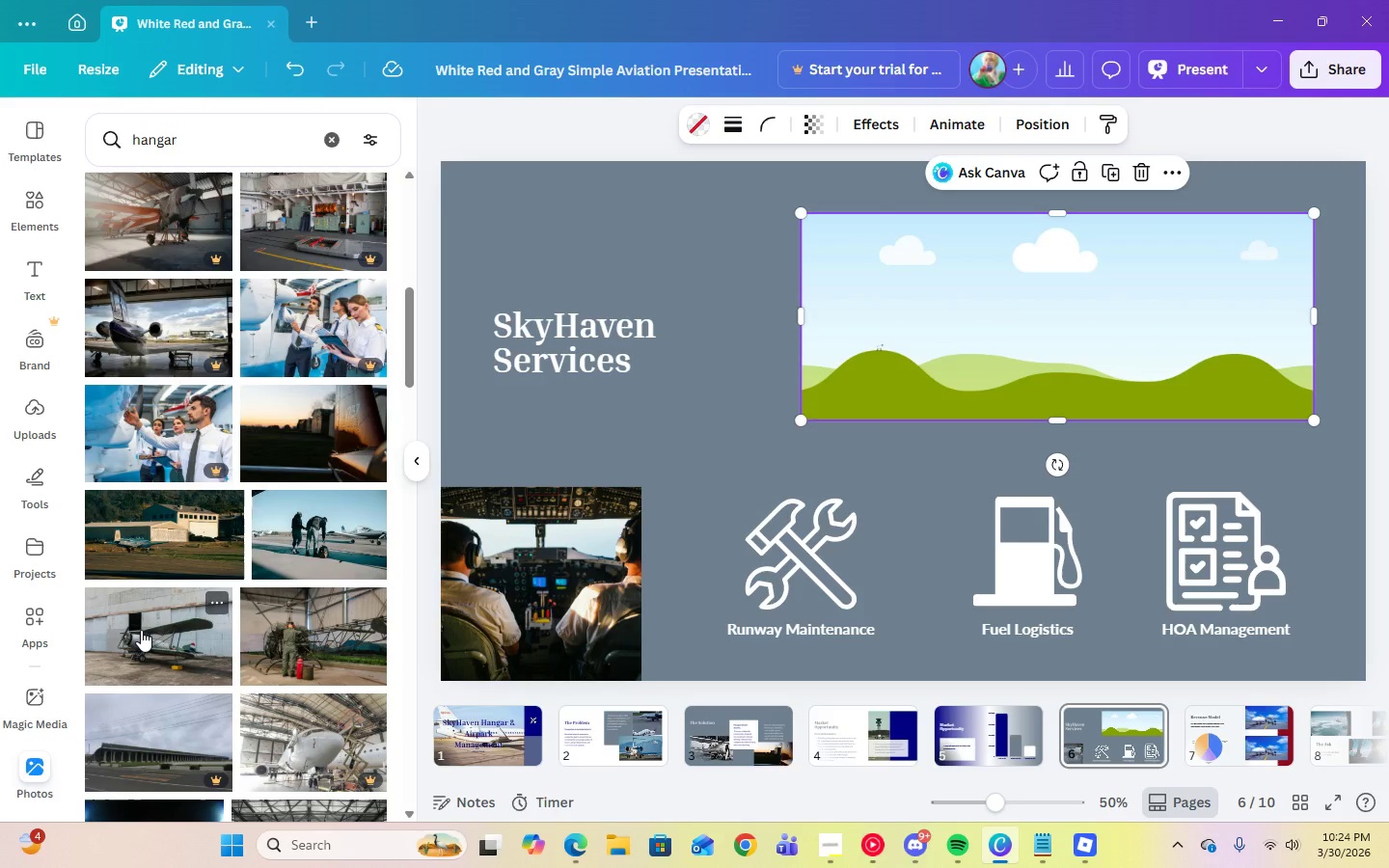 
left_click([141, 630])
 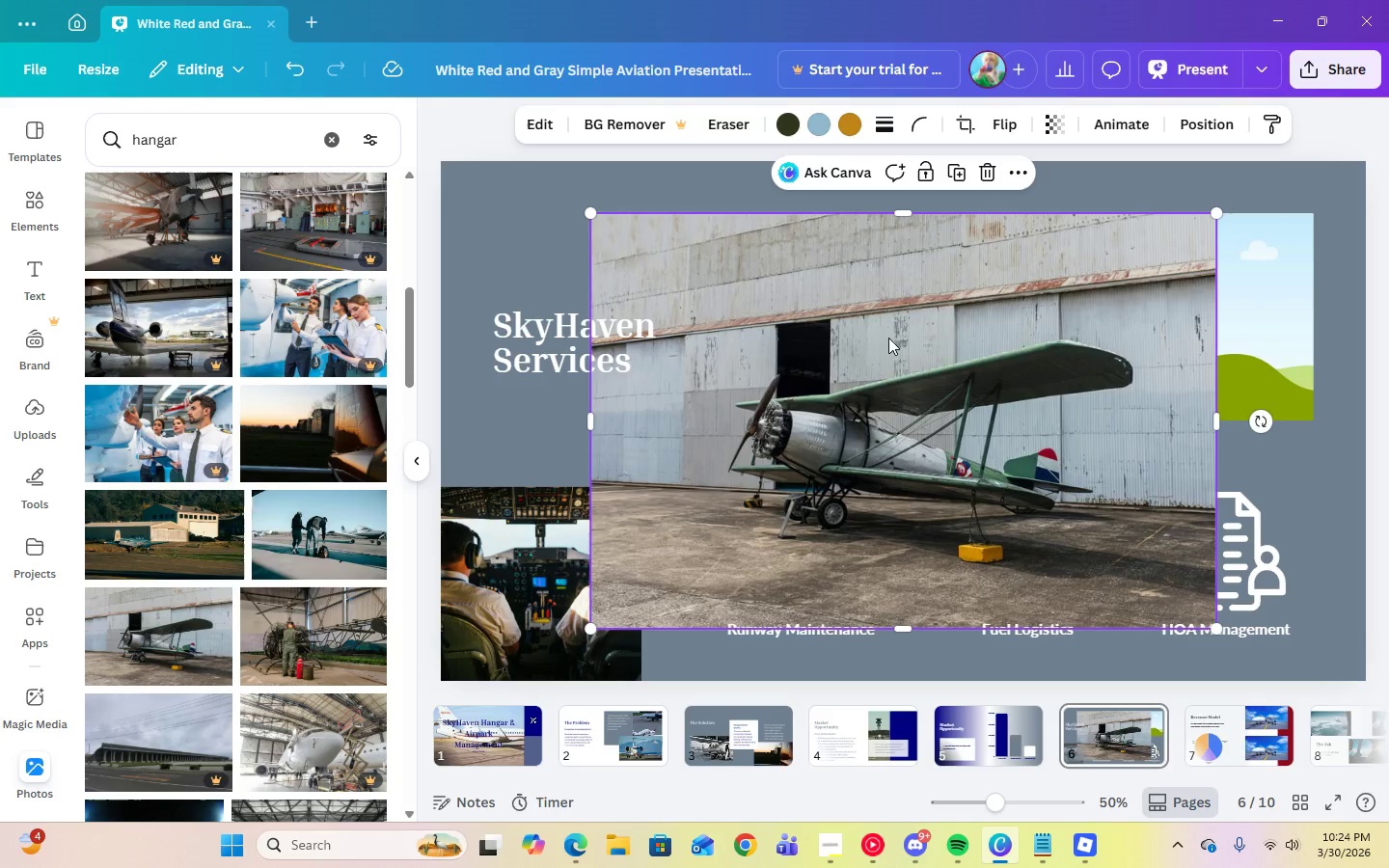 
left_click([994, 172])
 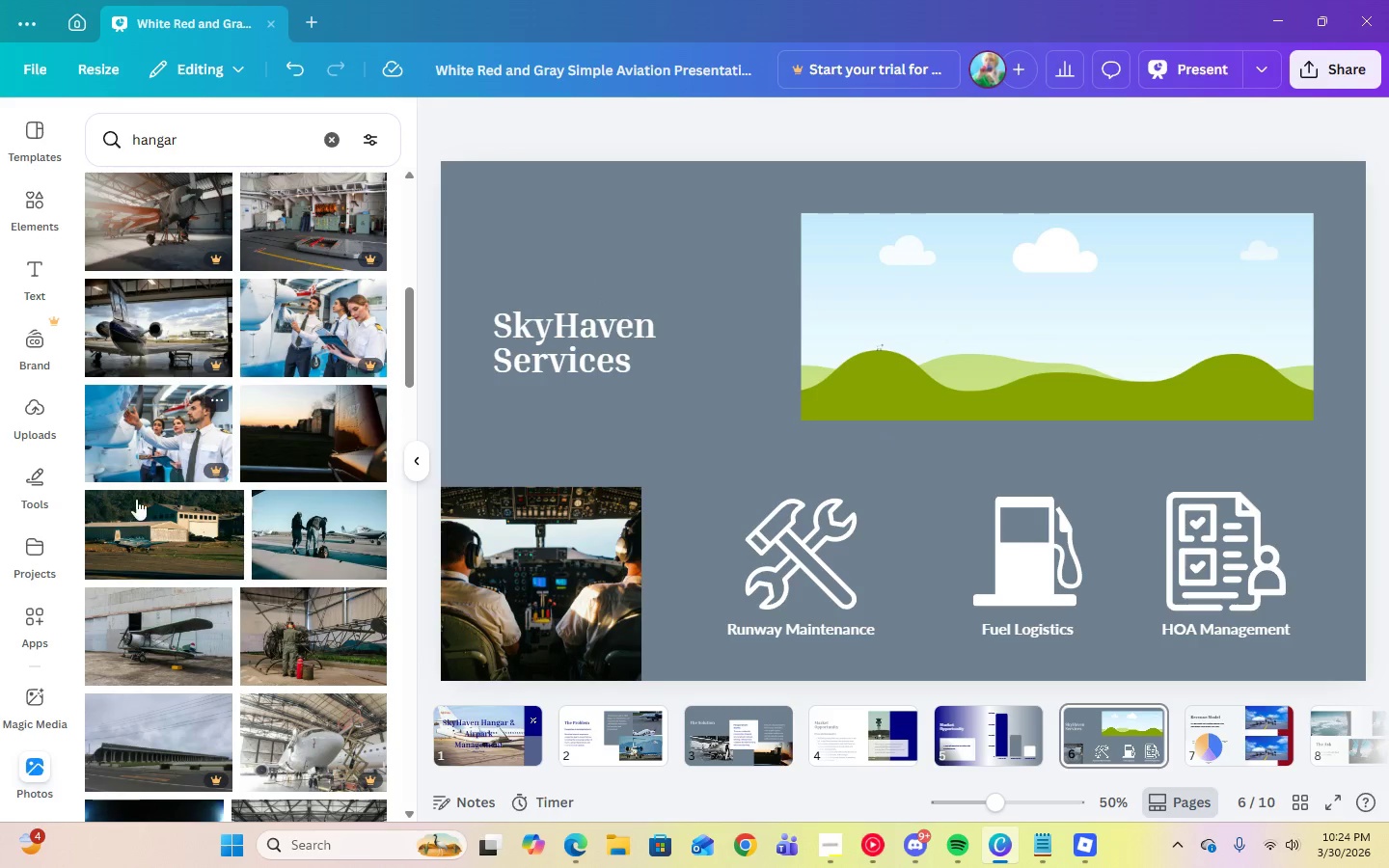 
left_click([136, 506])
 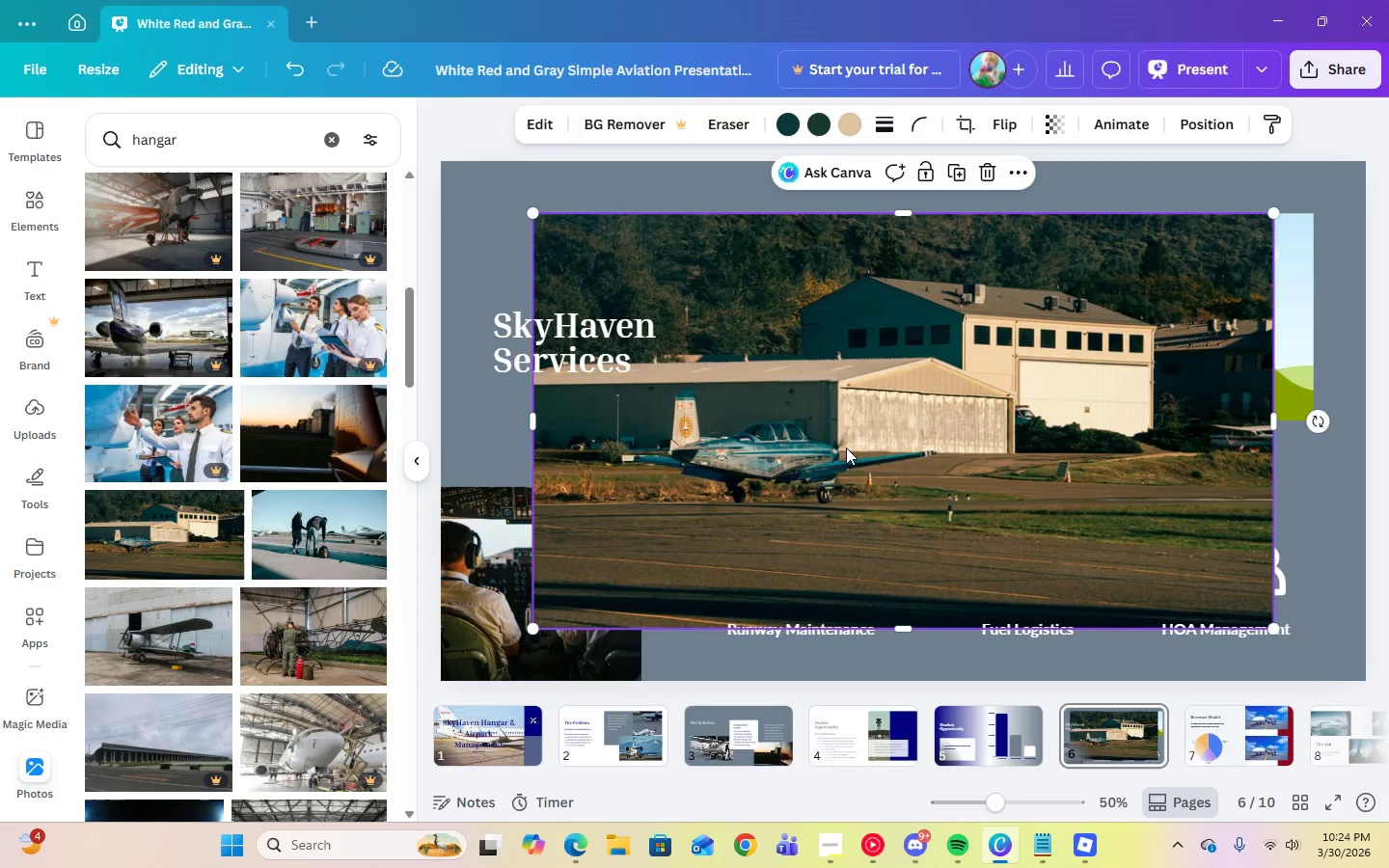 
left_click_drag(start_coordinate=[849, 448], to_coordinate=[953, 353])
 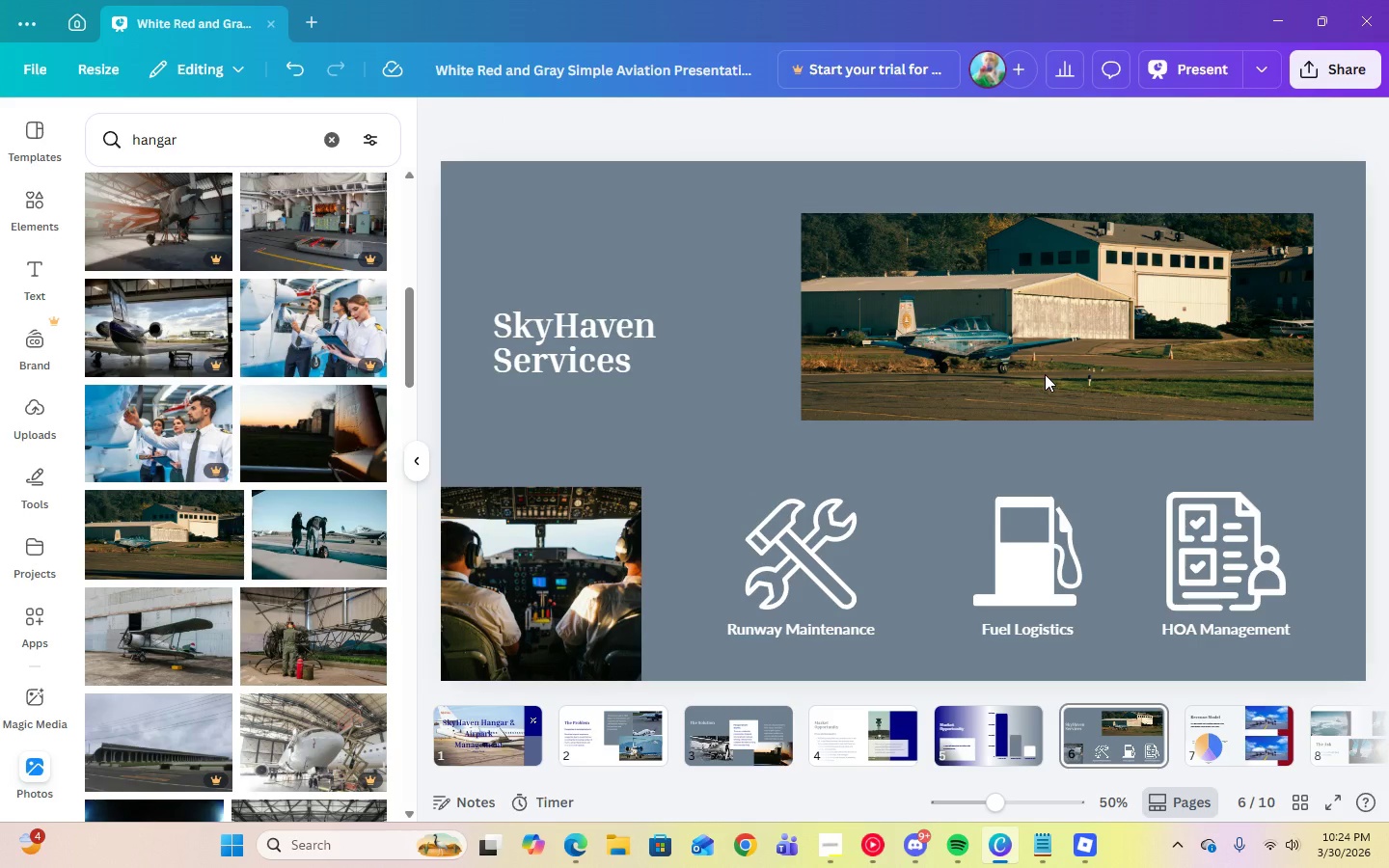 
left_click([906, 847])
 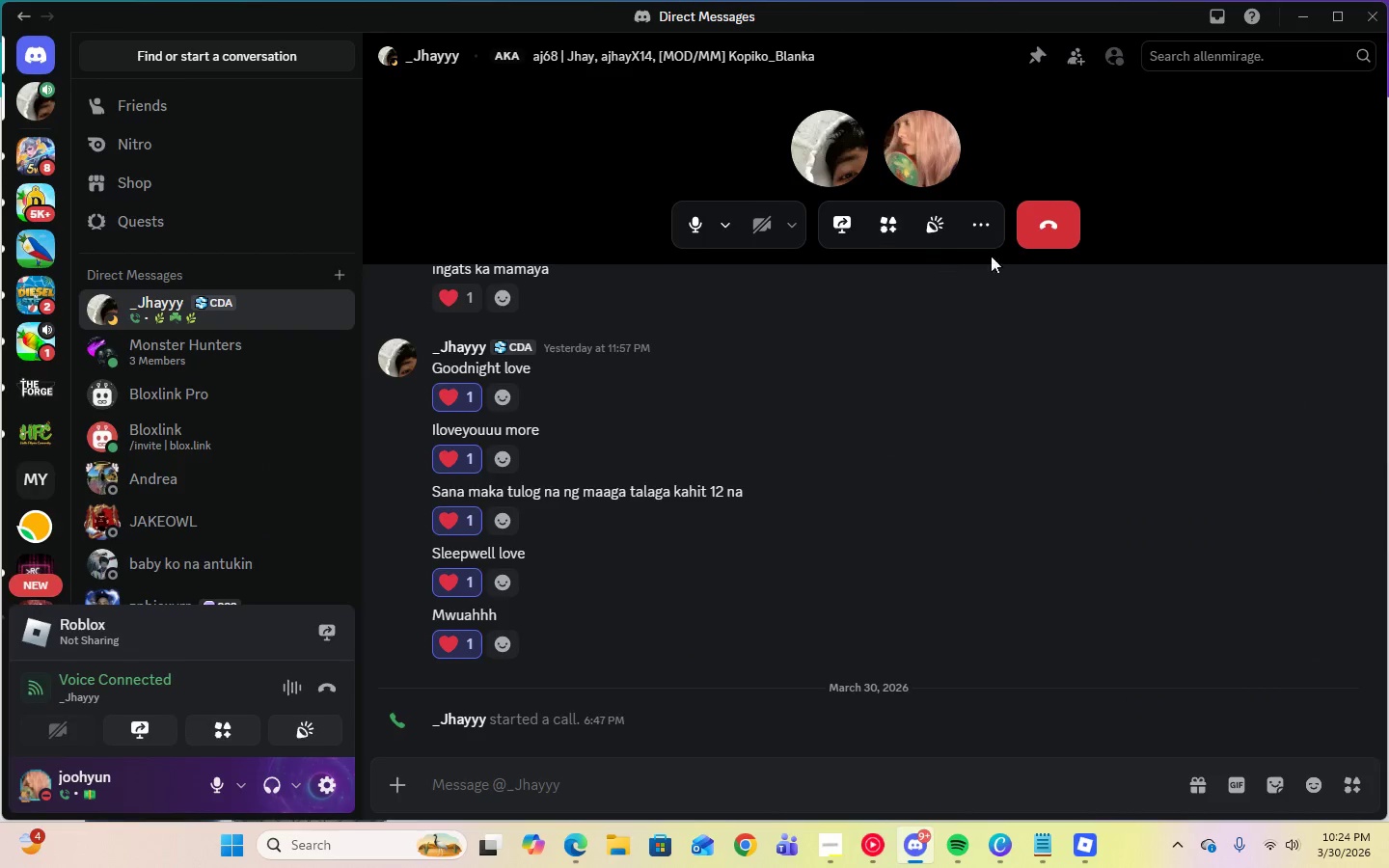 
left_click([994, 231])
 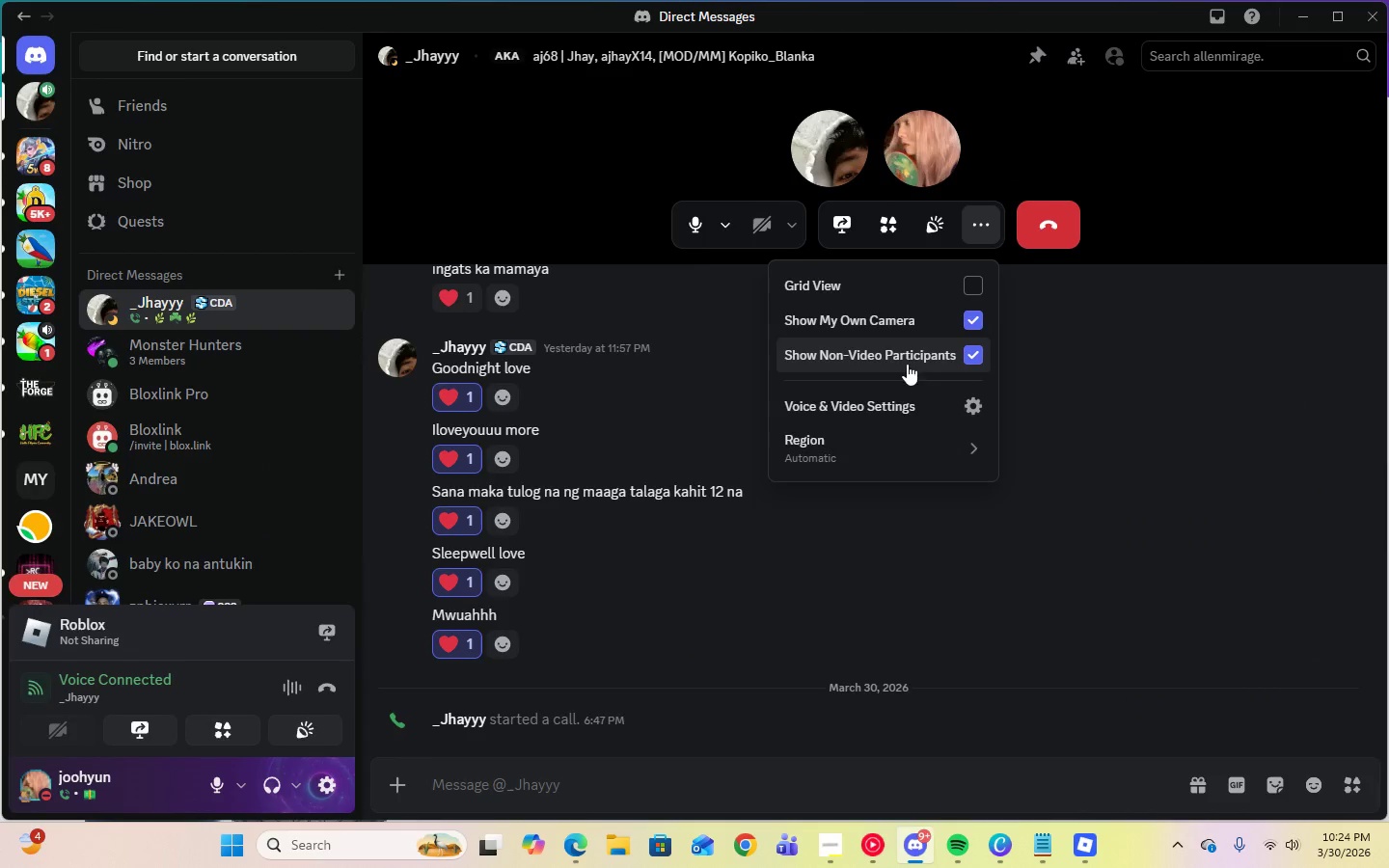 
left_click([894, 393])
 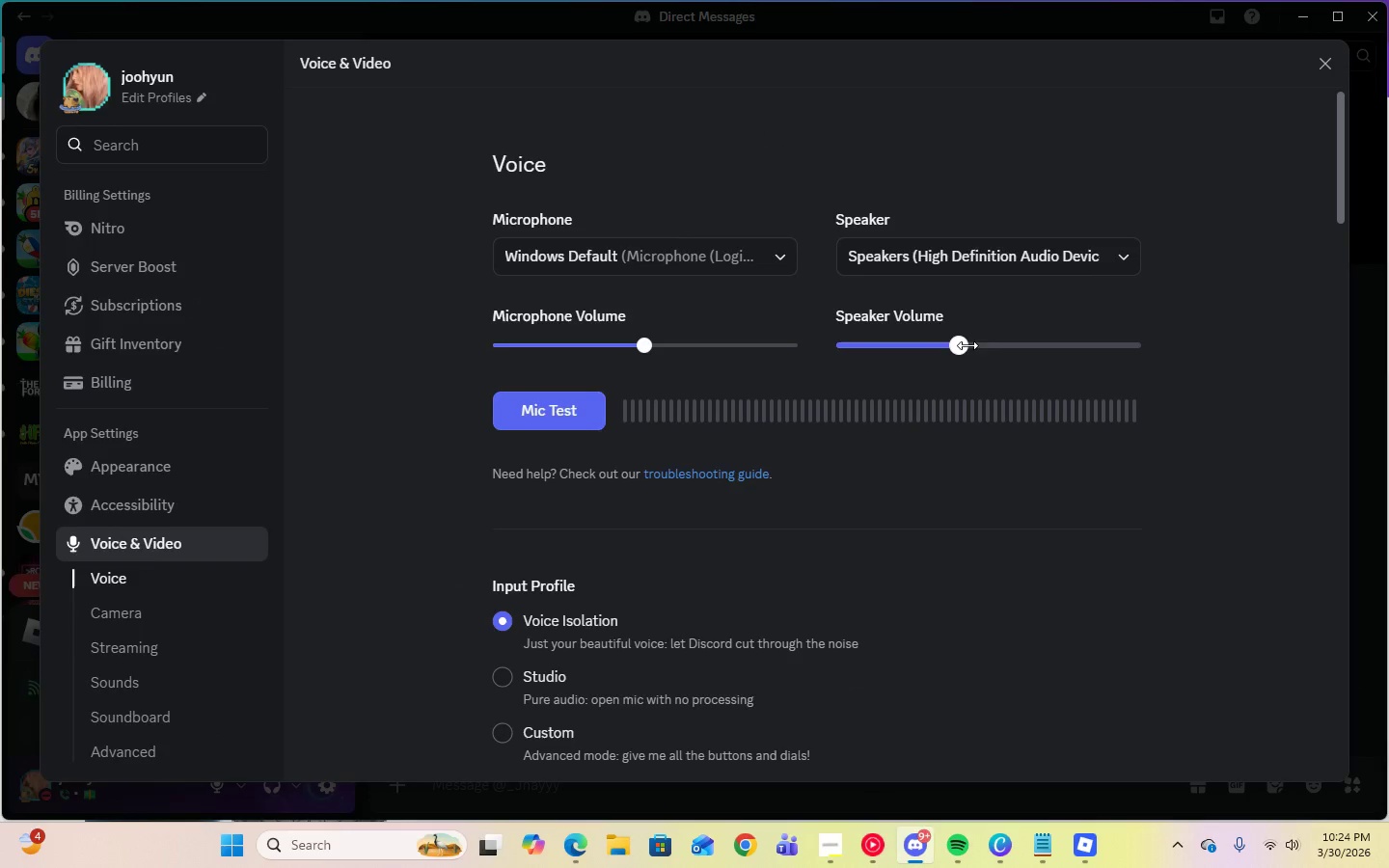 
left_click_drag(start_coordinate=[962, 346], to_coordinate=[989, 350])
 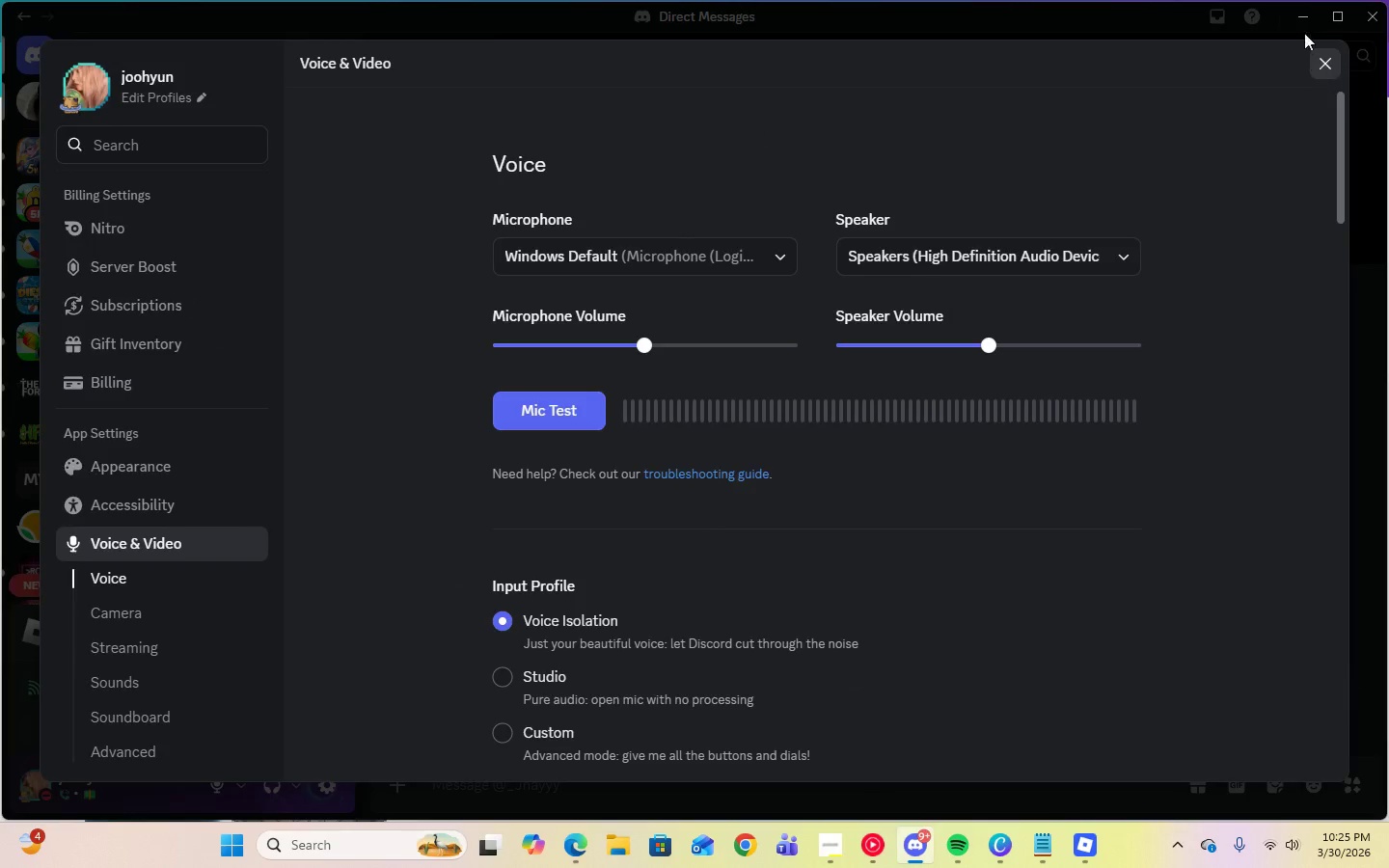 
double_click([1300, 20])
 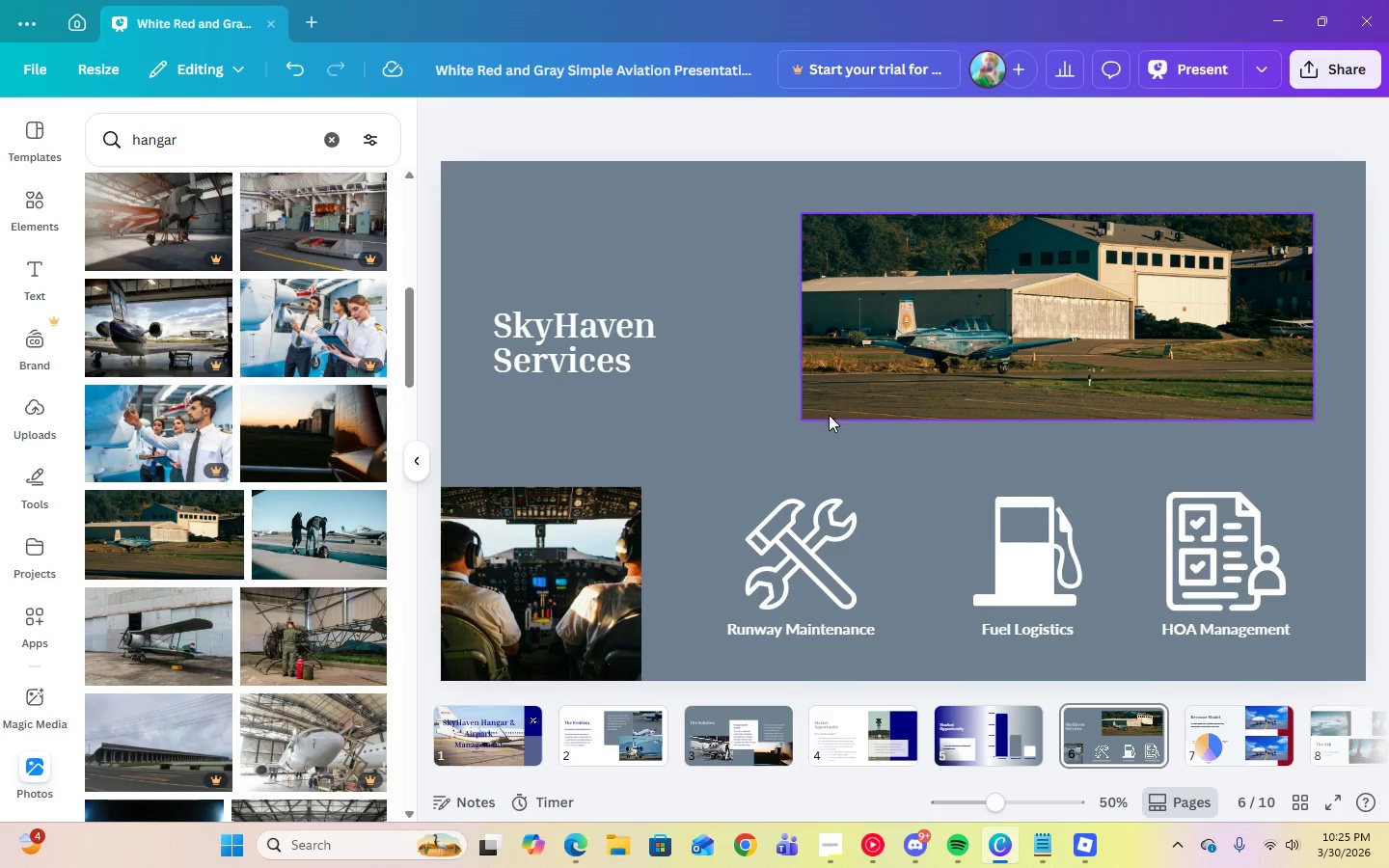 
left_click([524, 600])
 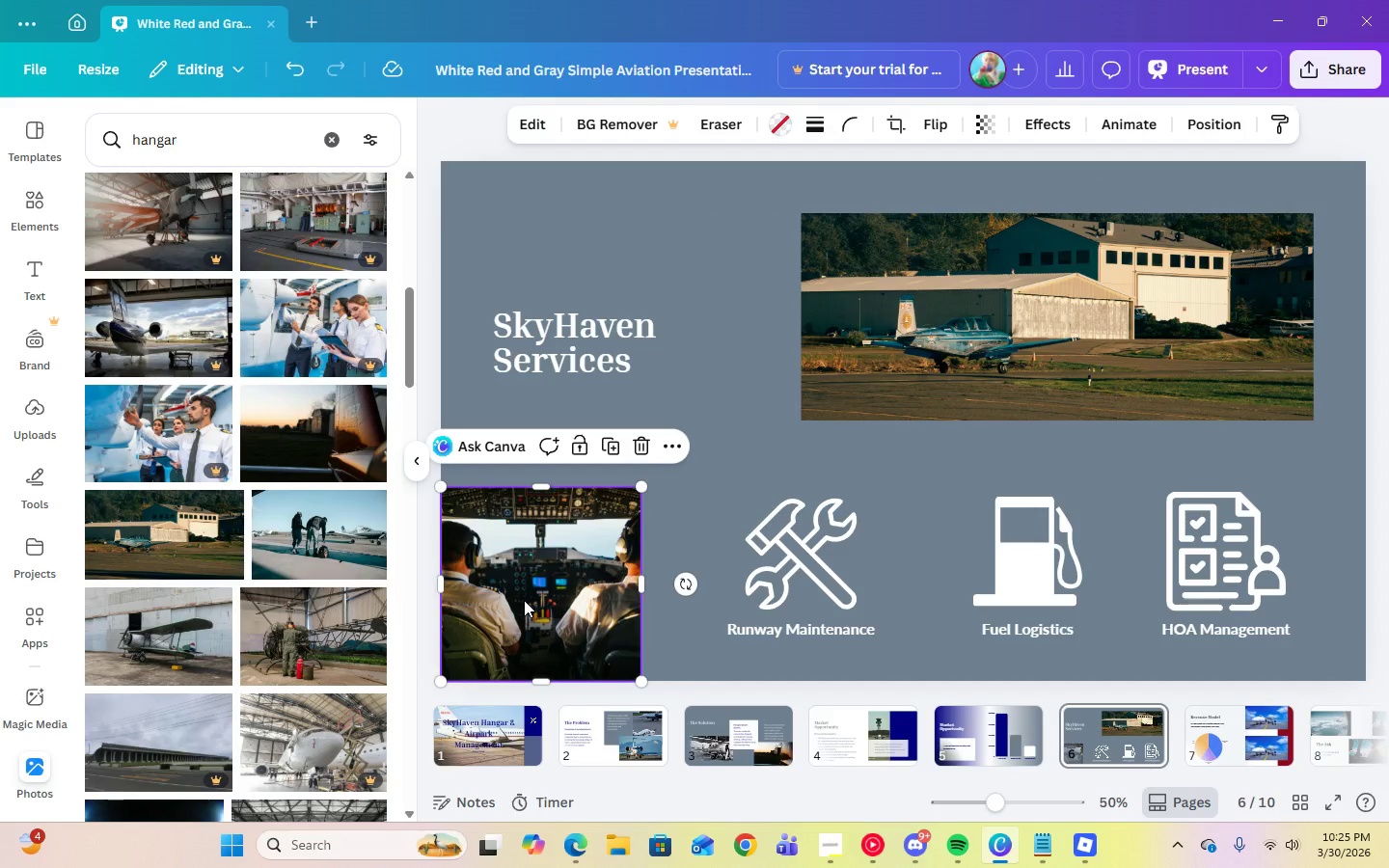 
key(Delete)
 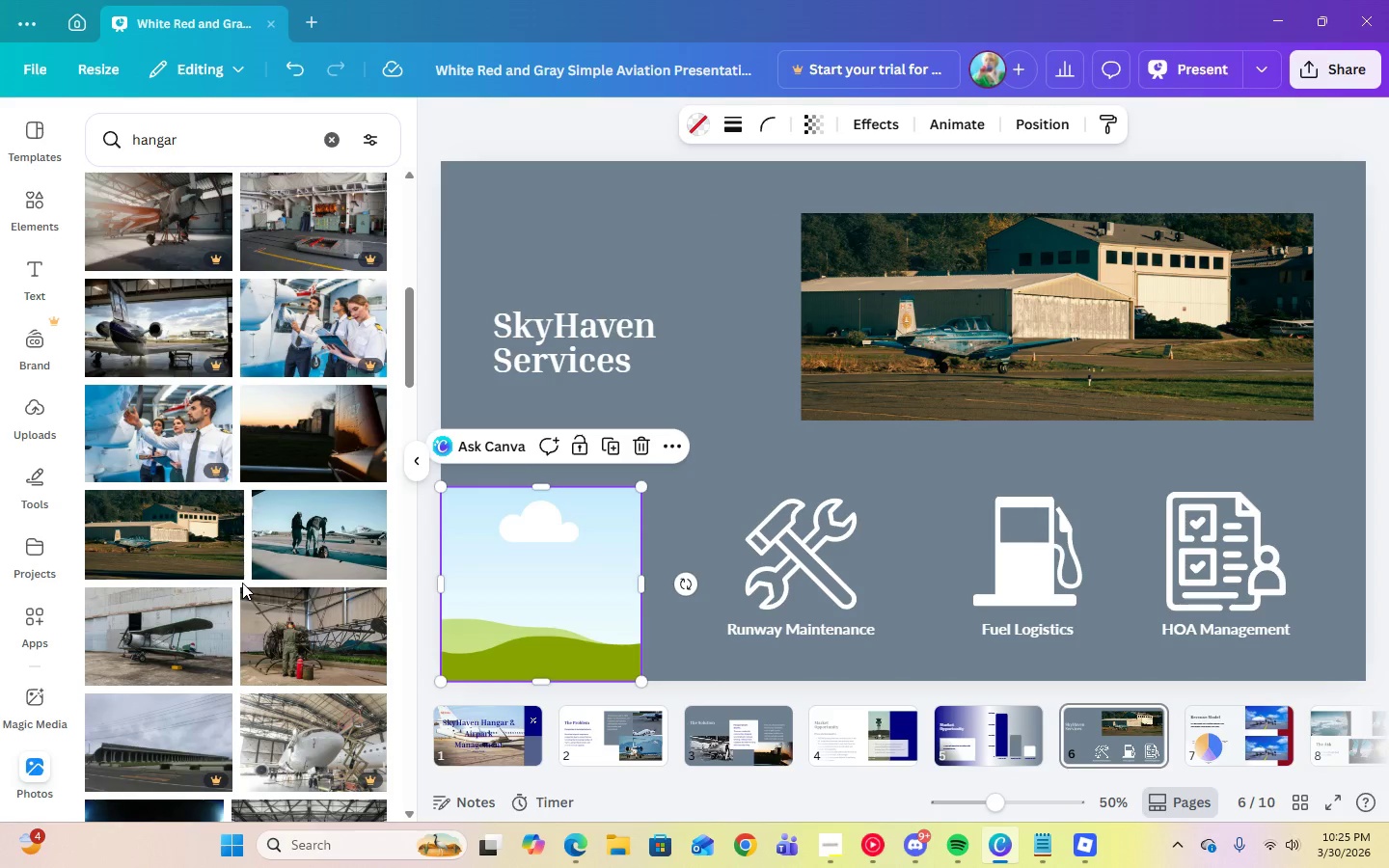 
scroll: coordinate [242, 582], scroll_direction: down, amount: 4.0
 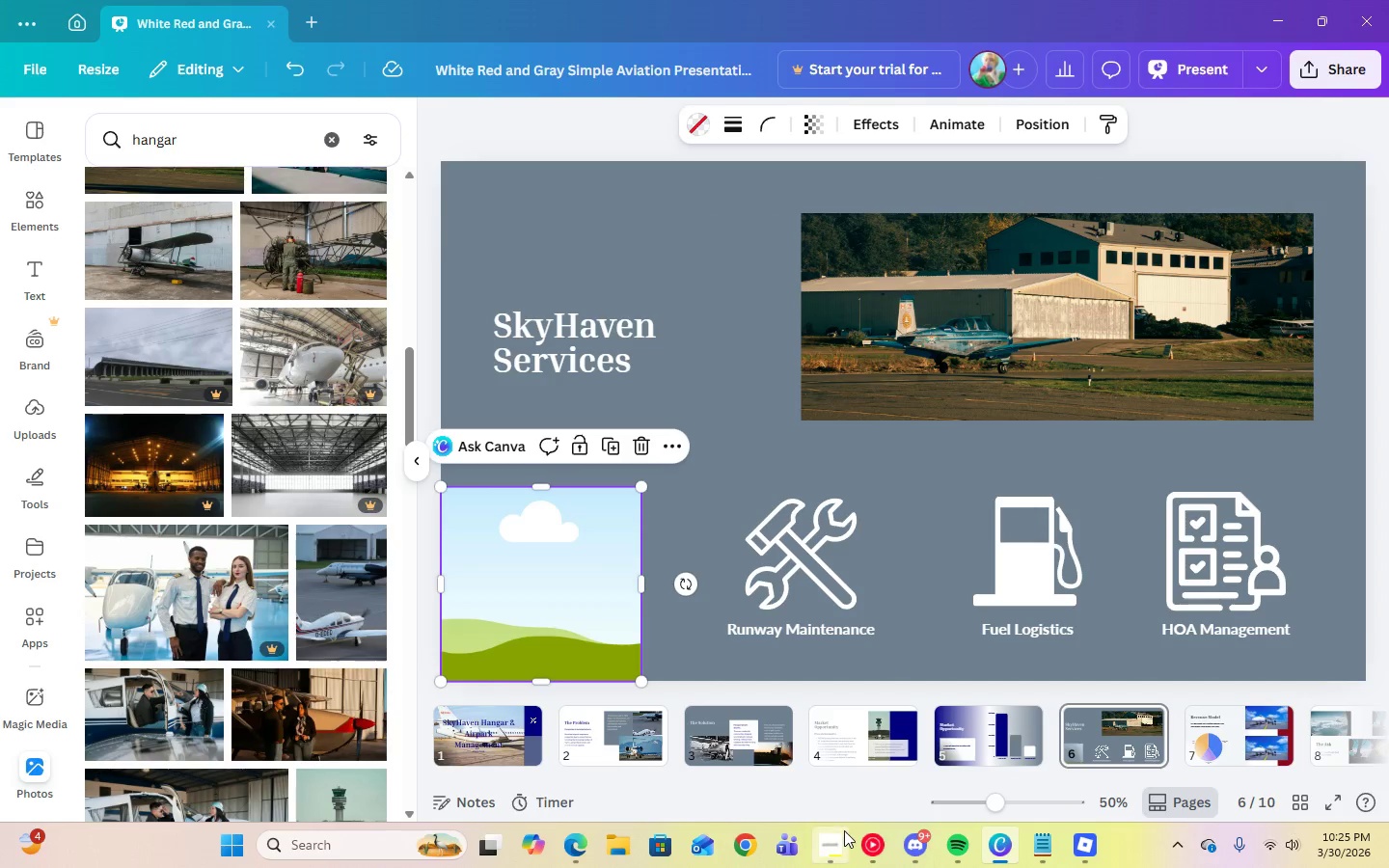 
left_click([843, 836])